 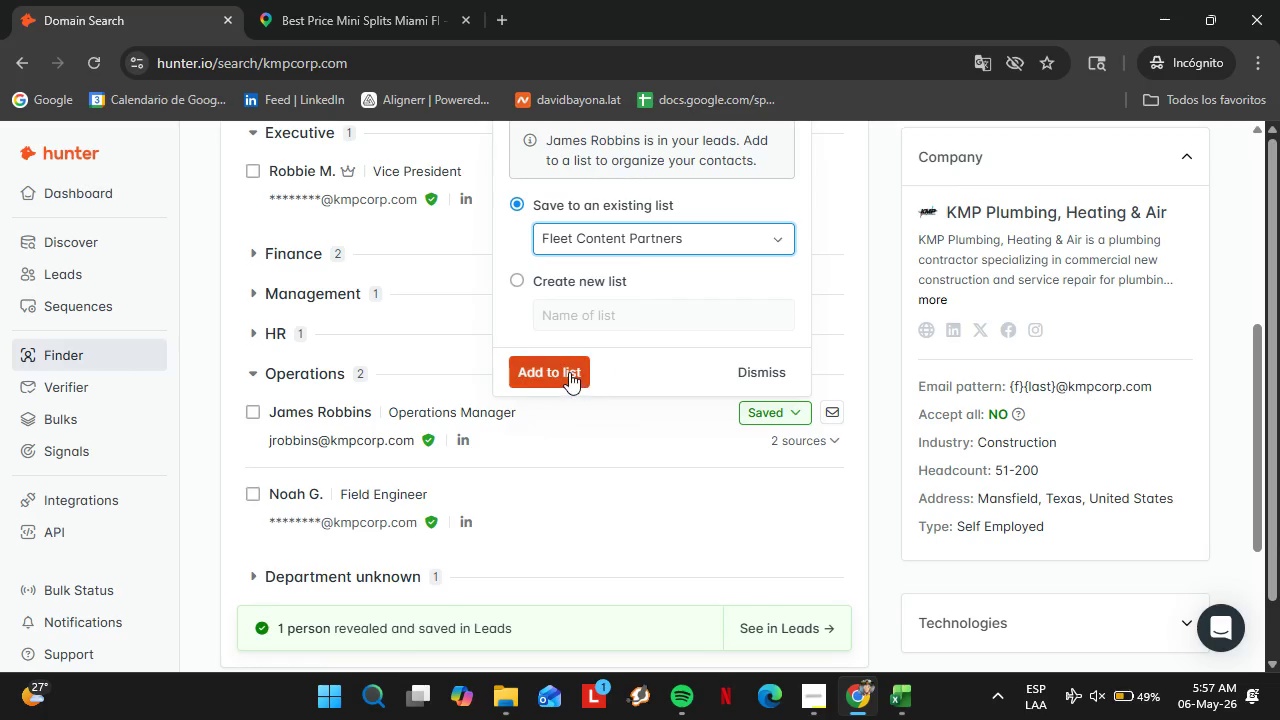 
left_click([569, 372])
 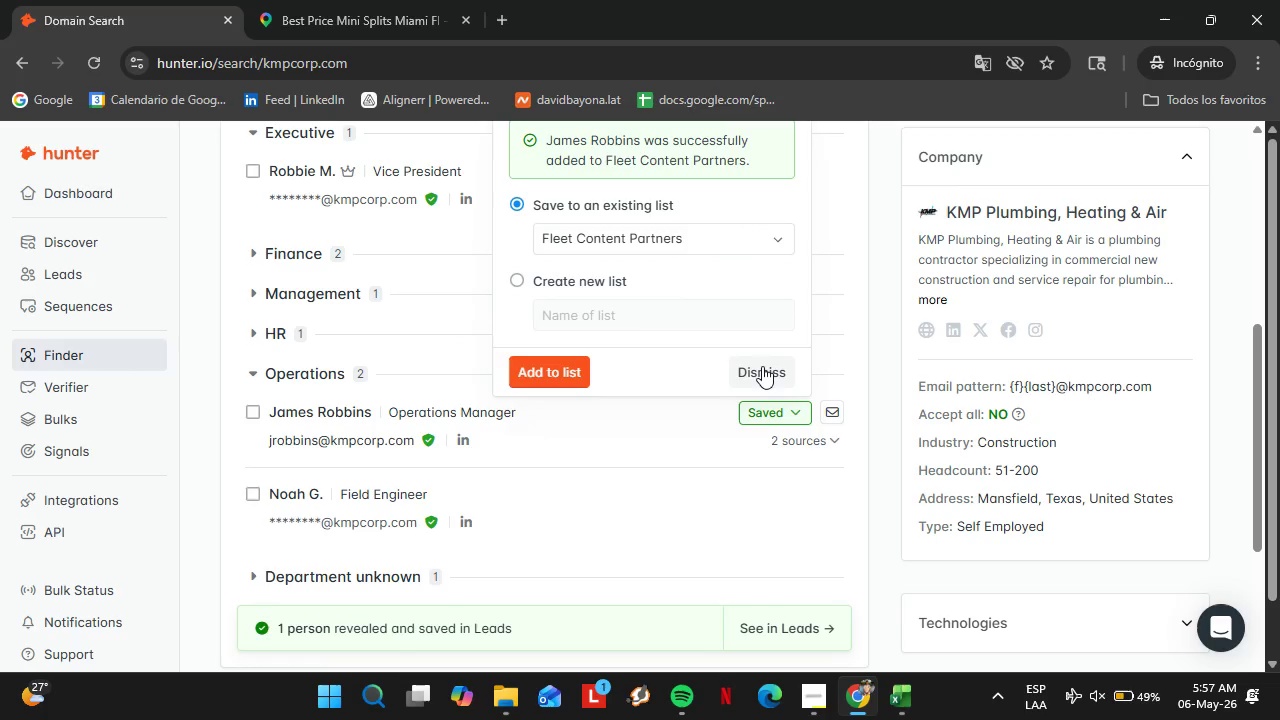 
left_click([762, 366])
 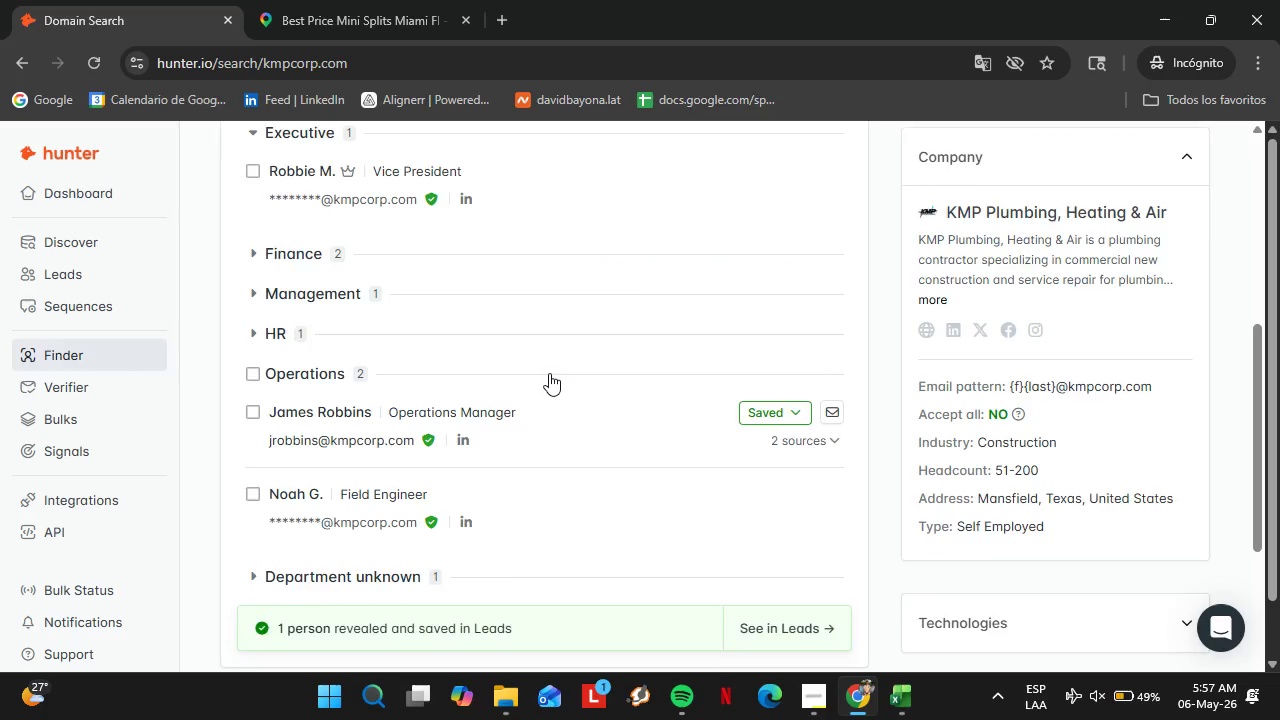 
scroll: coordinate [549, 373], scroll_direction: up, amount: 3.0
 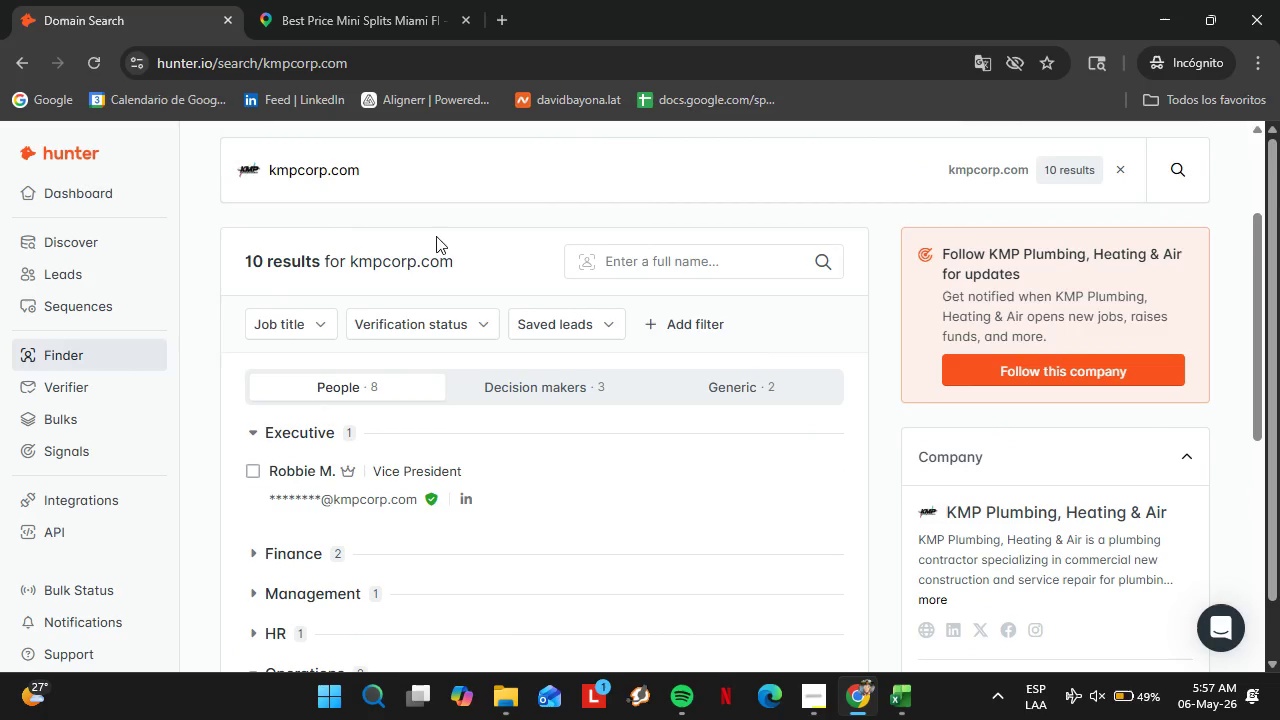 
left_click([405, 281])
 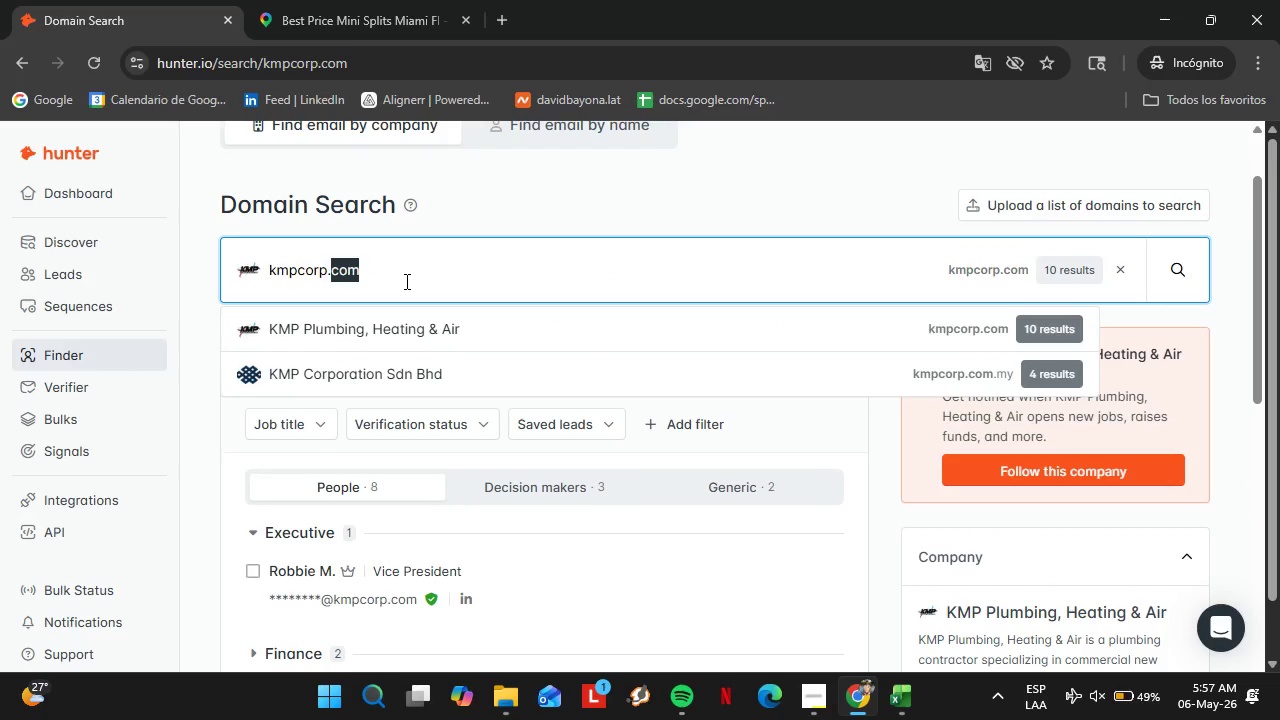 
scroll: coordinate [435, 247], scroll_direction: up, amount: 1.0
 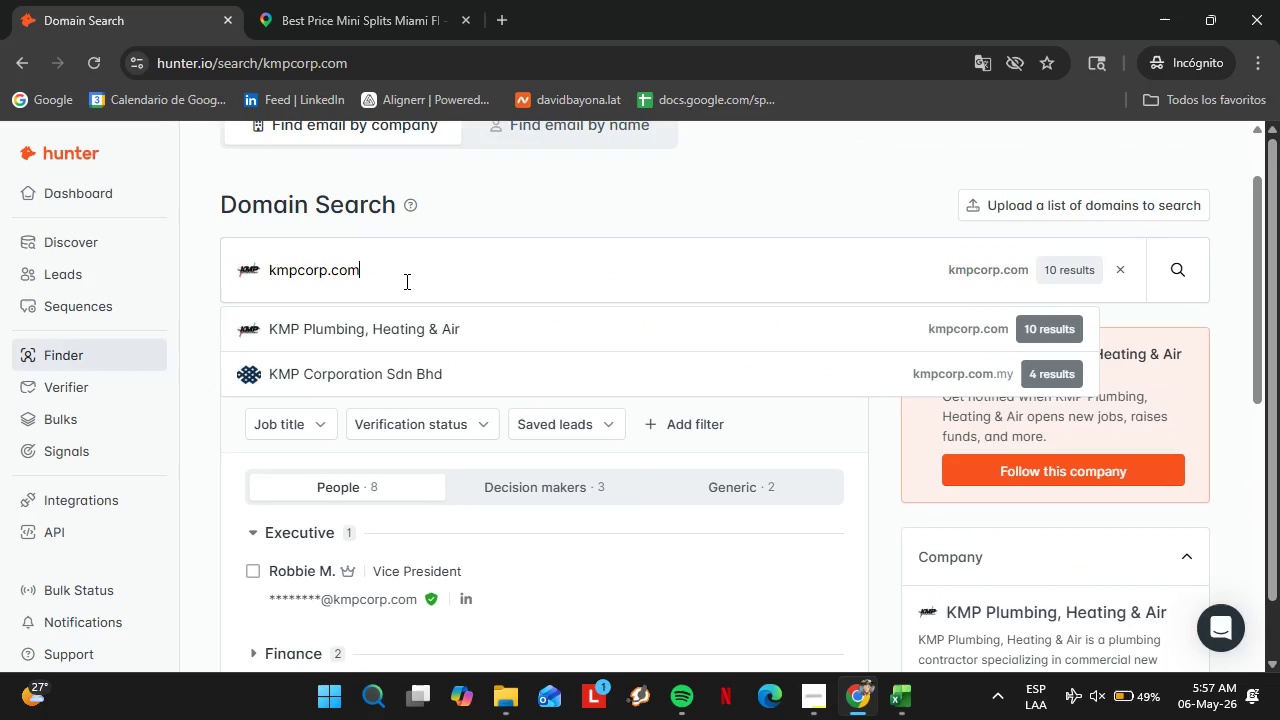 
double_click([405, 281])
 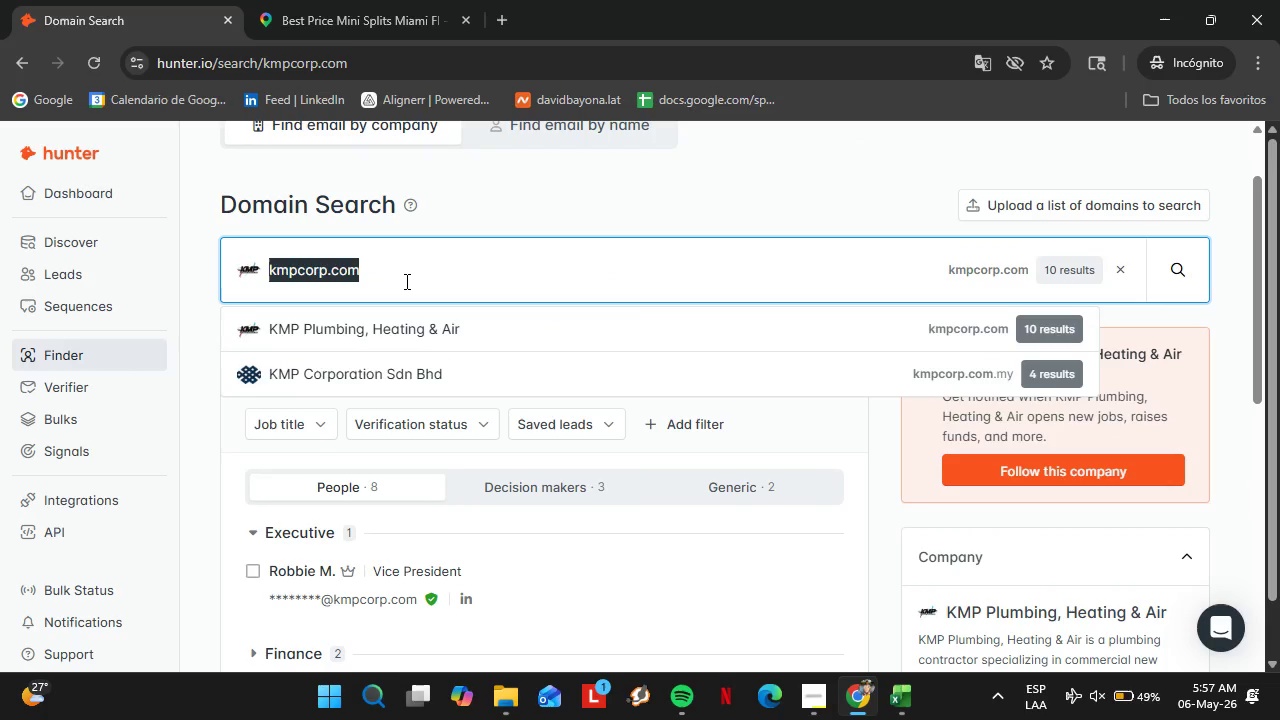 
triple_click([405, 281])
 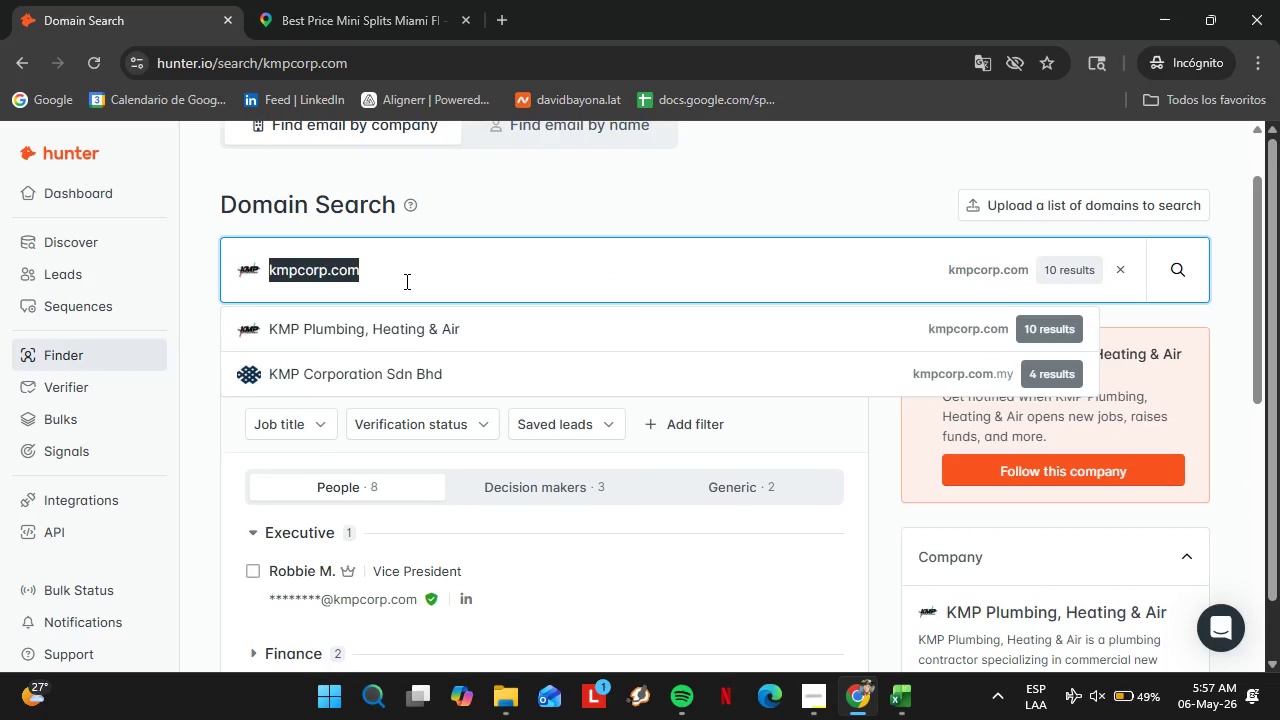 
type(bakerbrothersplum)
 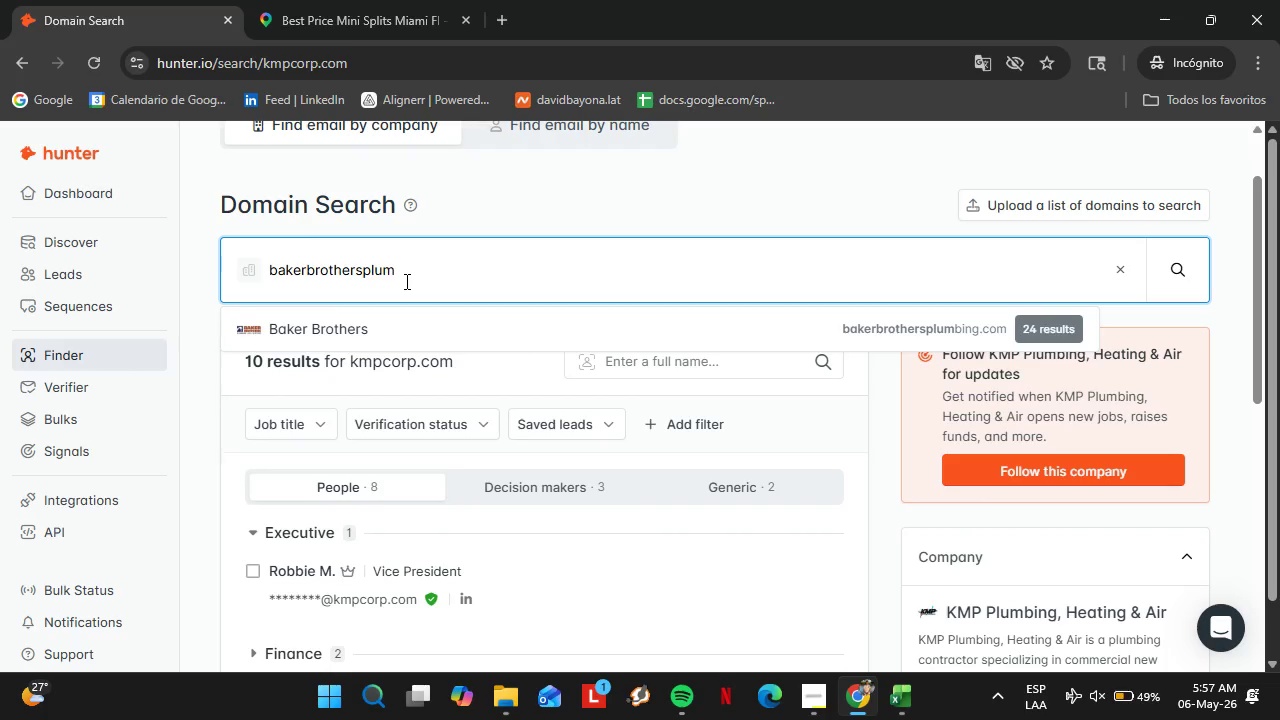 
key(ArrowDown)
 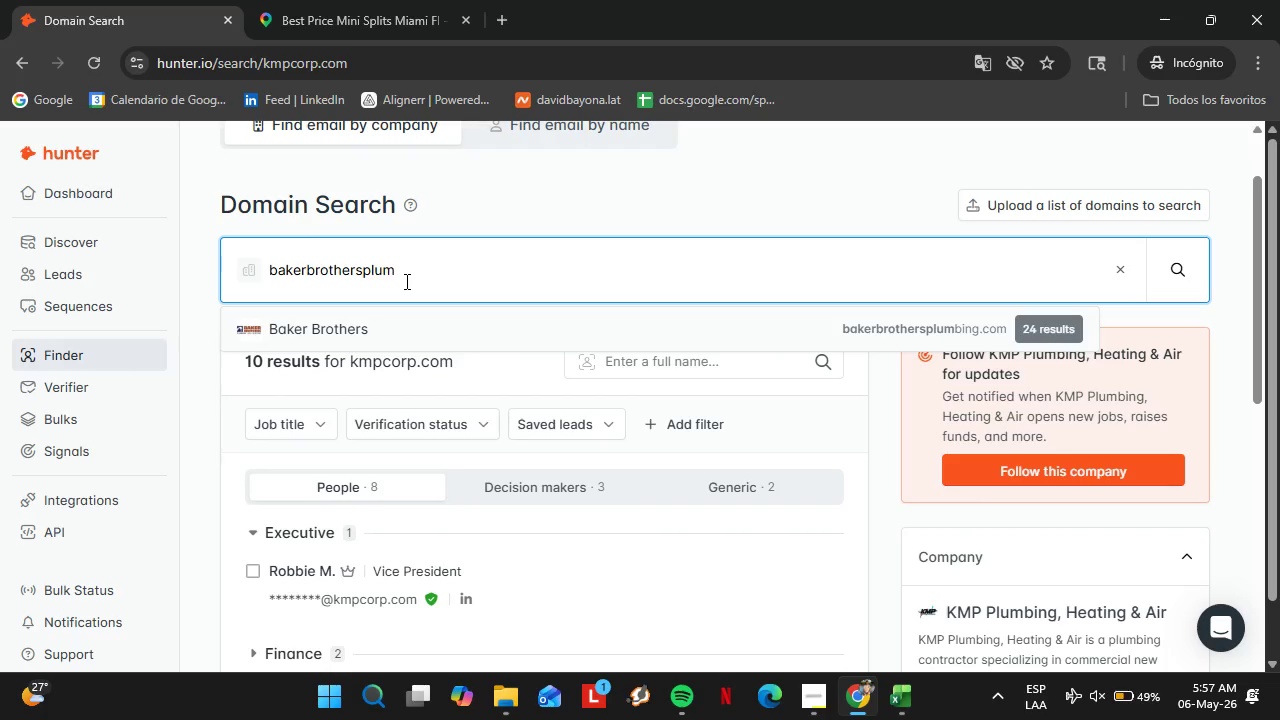 
key(Enter)
 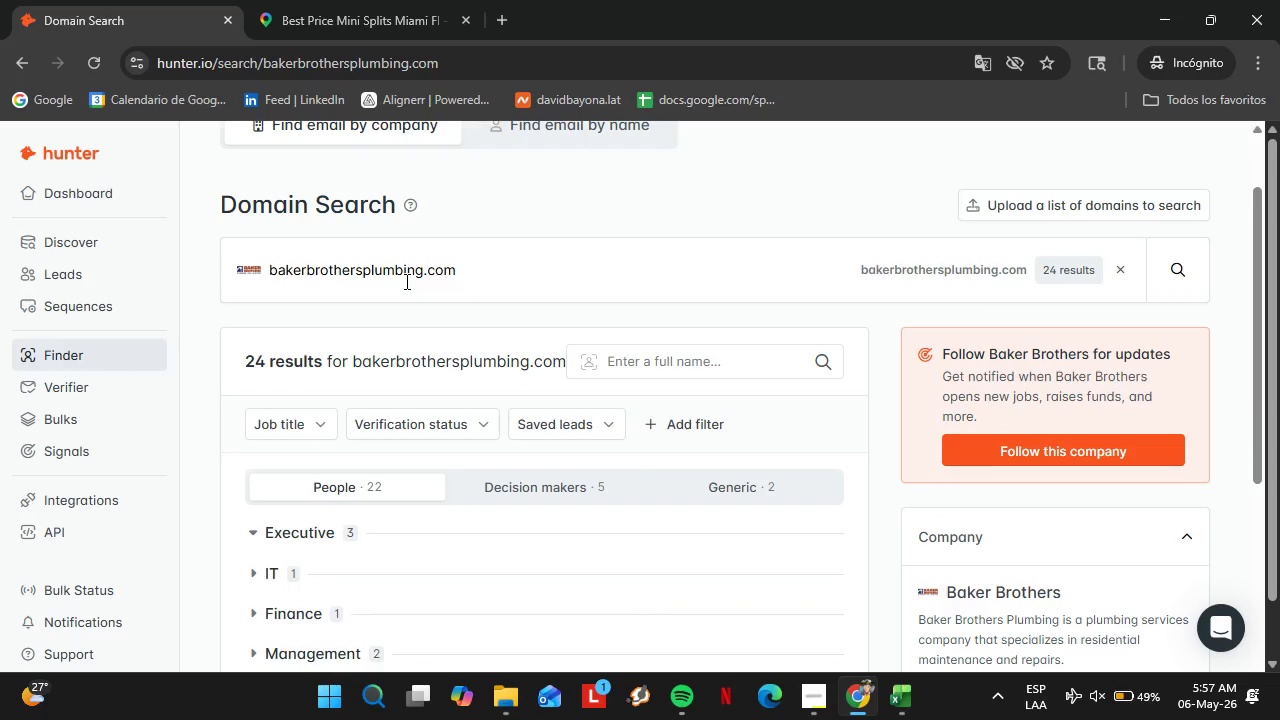 
scroll: coordinate [465, 314], scroll_direction: down, amount: 2.0
 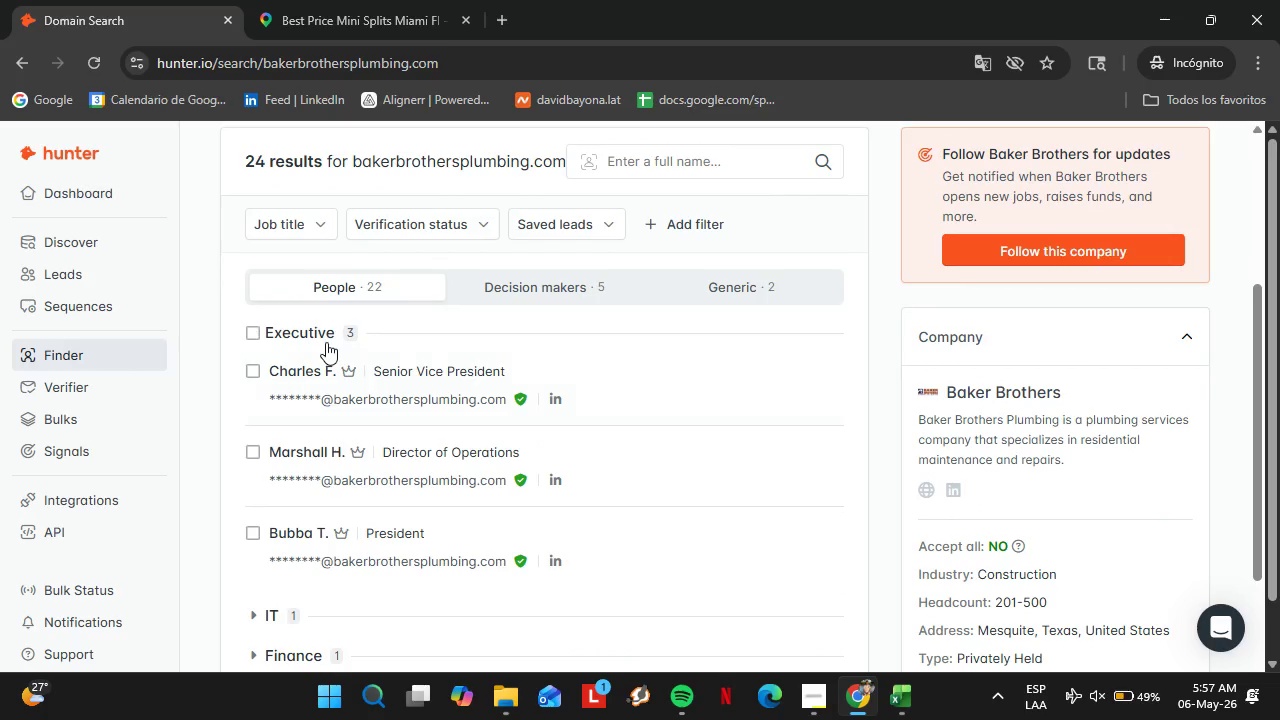 
left_click([326, 342])
 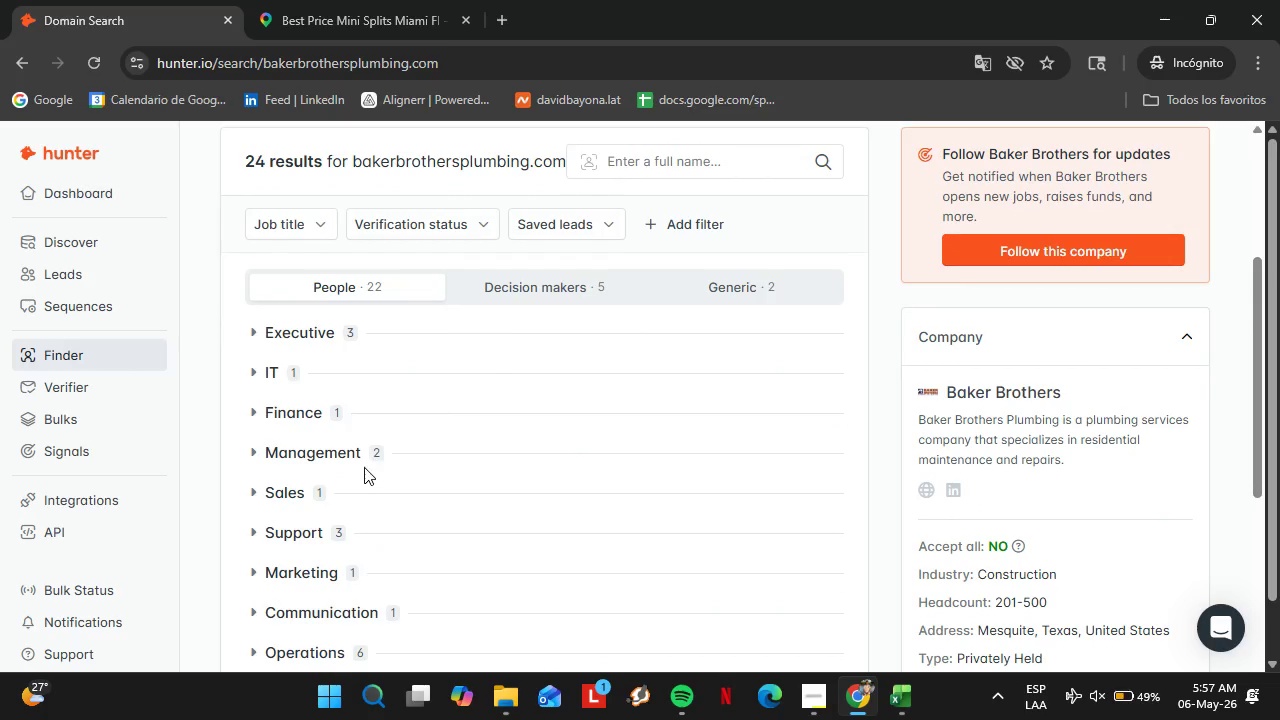 
scroll: coordinate [364, 467], scroll_direction: down, amount: 2.0
 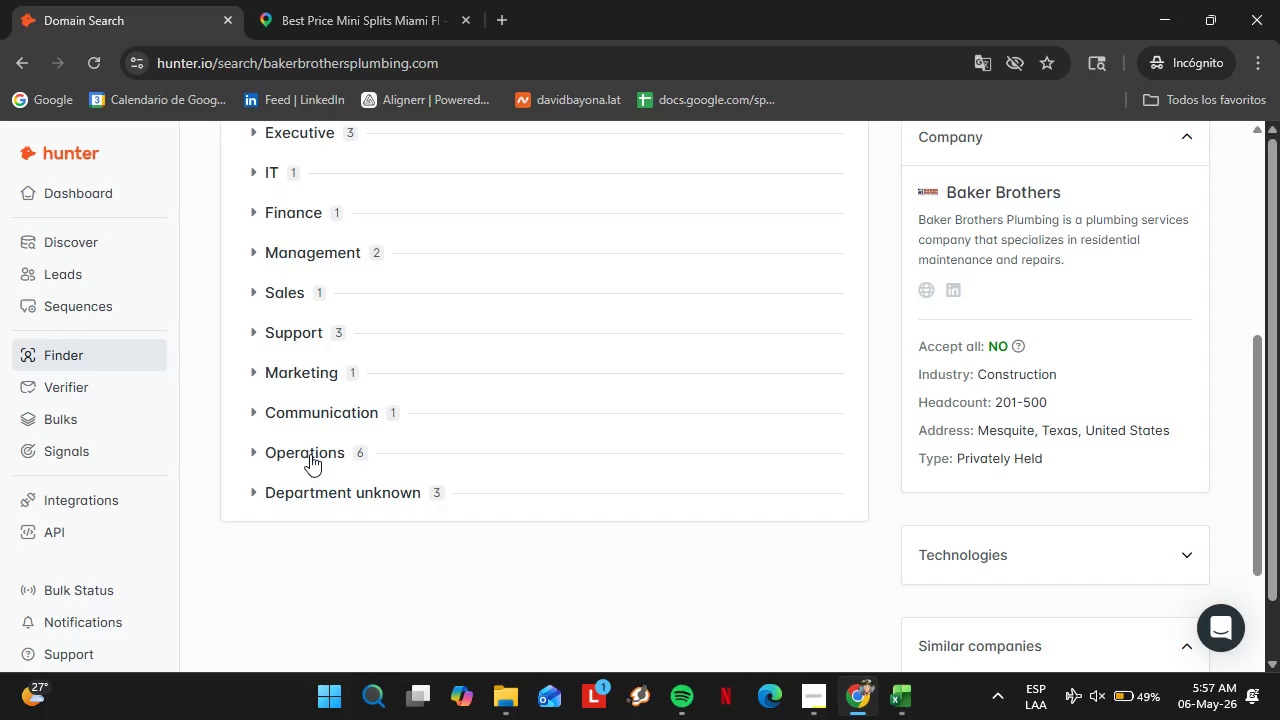 
left_click([310, 454])
 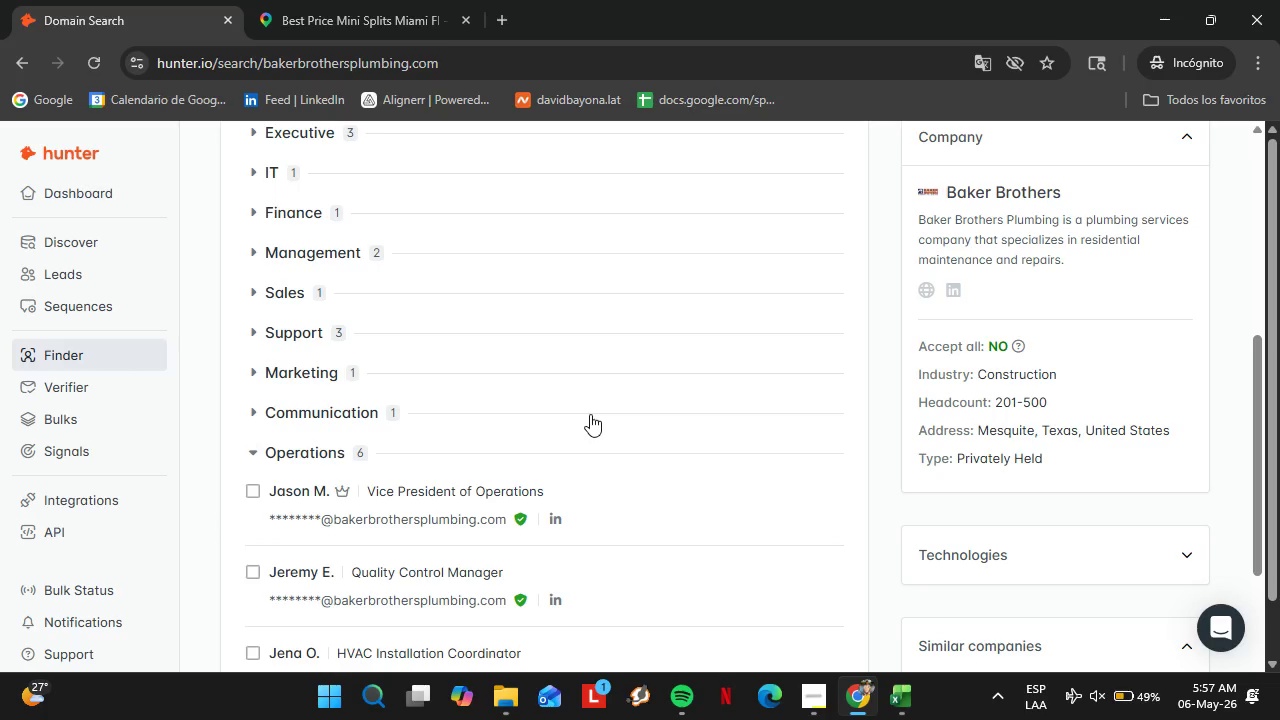 
scroll: coordinate [552, 449], scroll_direction: down, amount: 4.0
 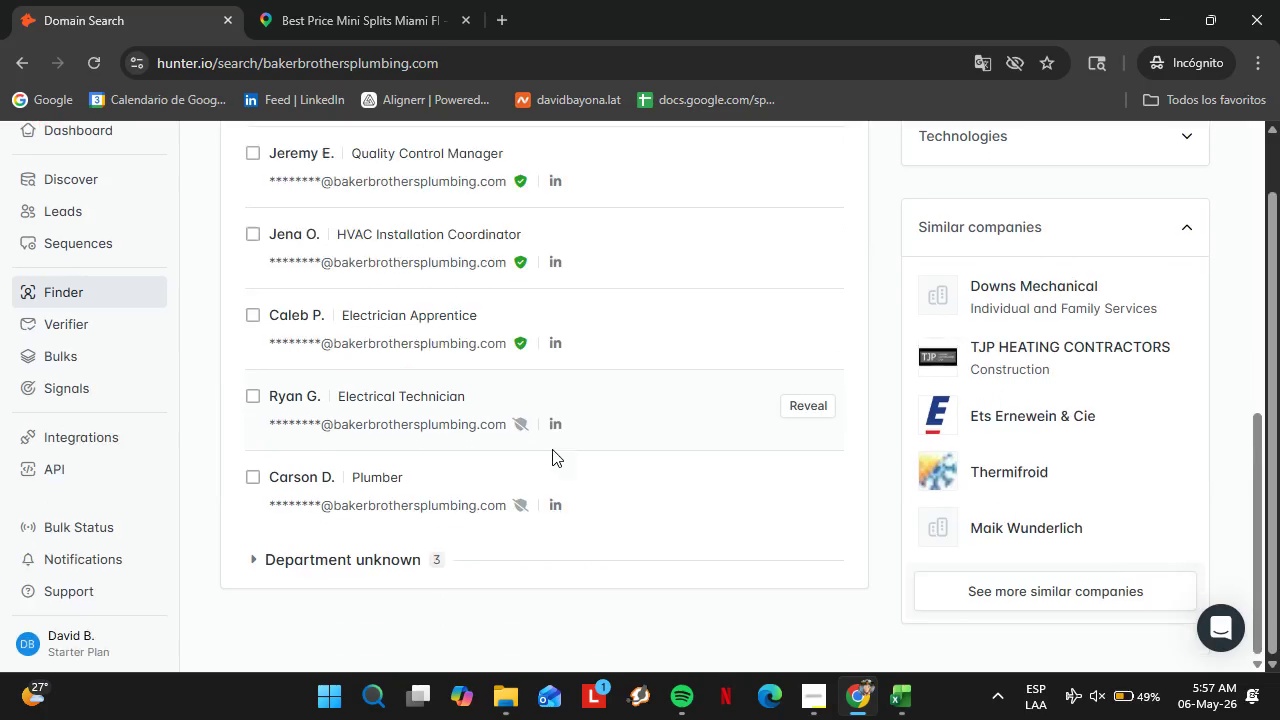 
scroll: coordinate [400, 389], scroll_direction: up, amount: 12.0
 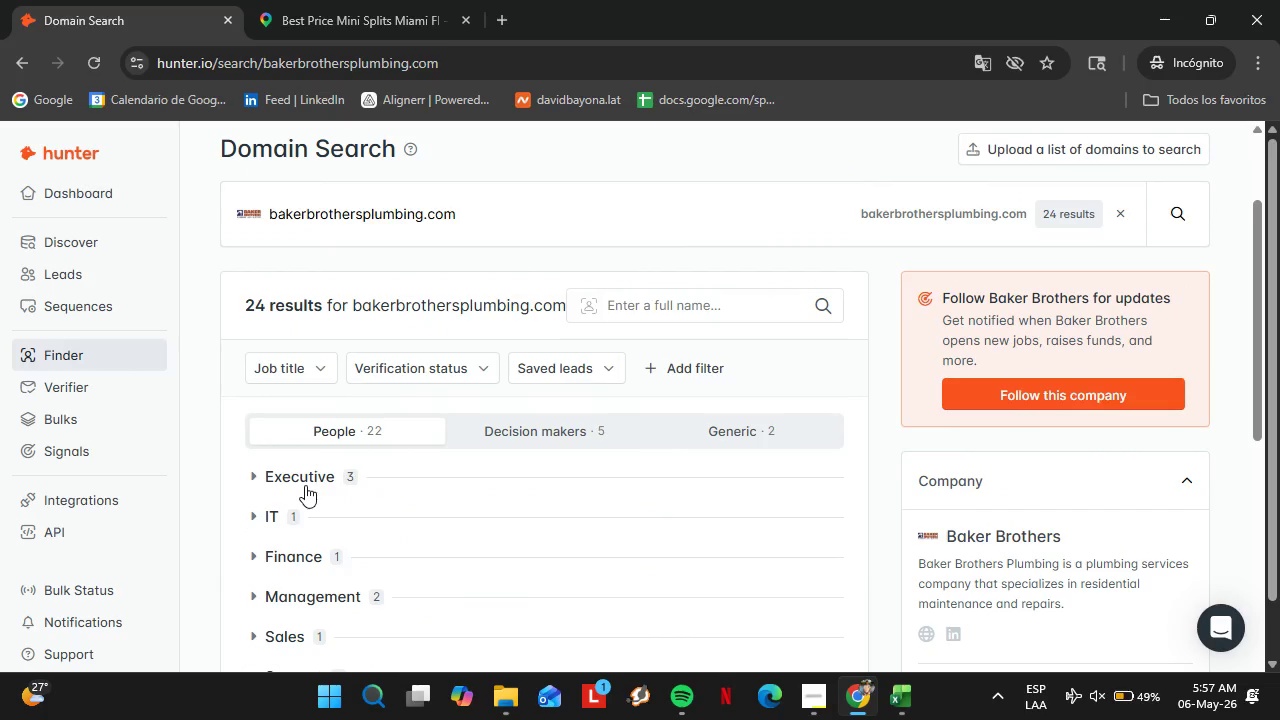 
left_click([305, 485])
 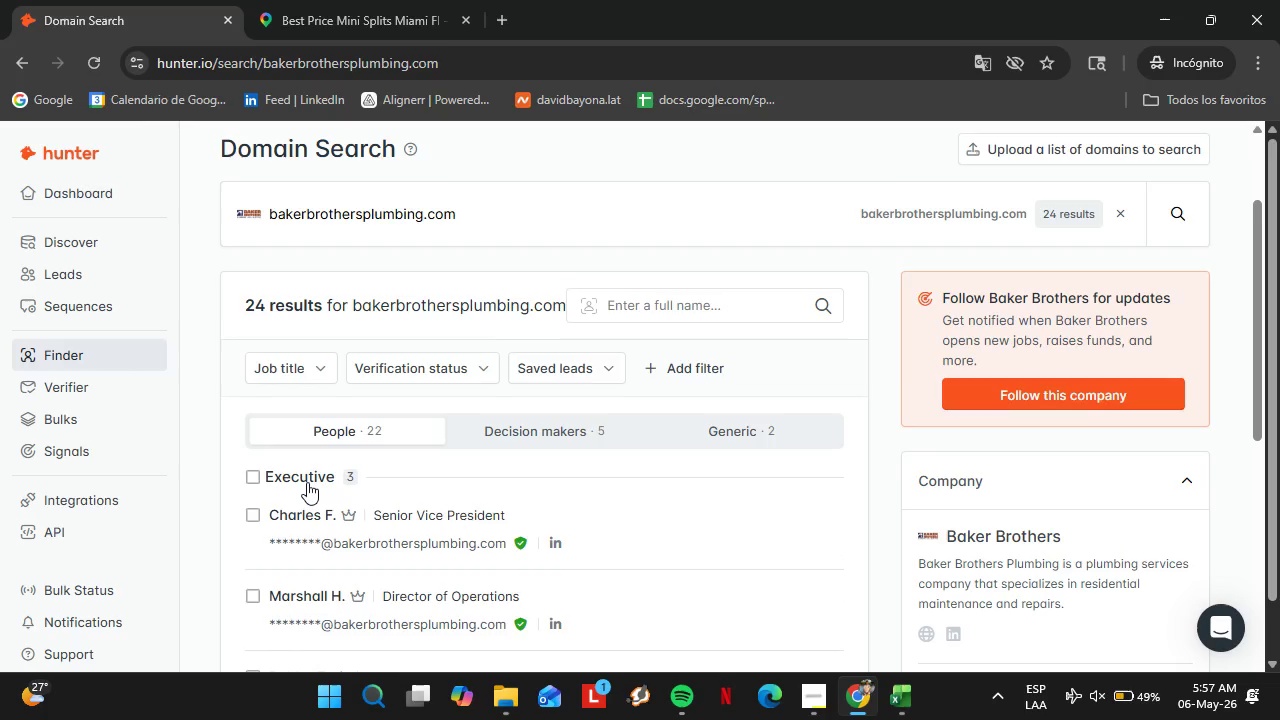 
scroll: coordinate [307, 481], scroll_direction: down, amount: 2.0
 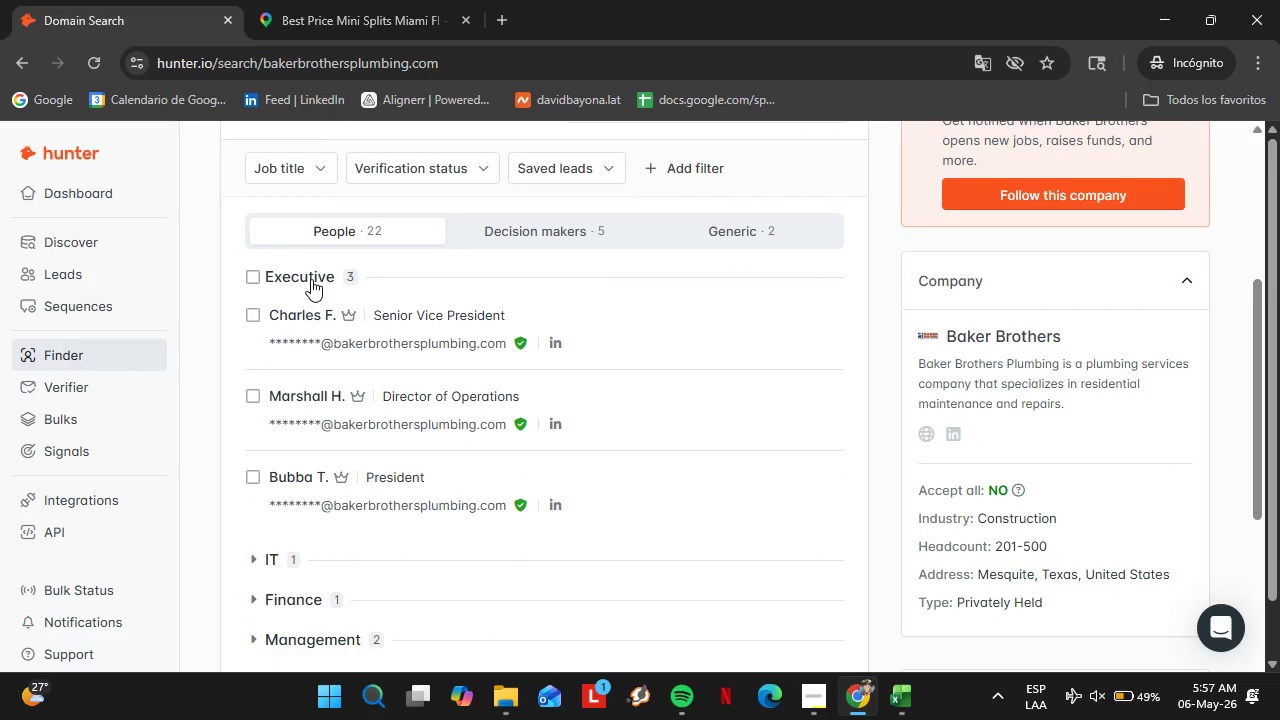 
left_click([311, 279])
 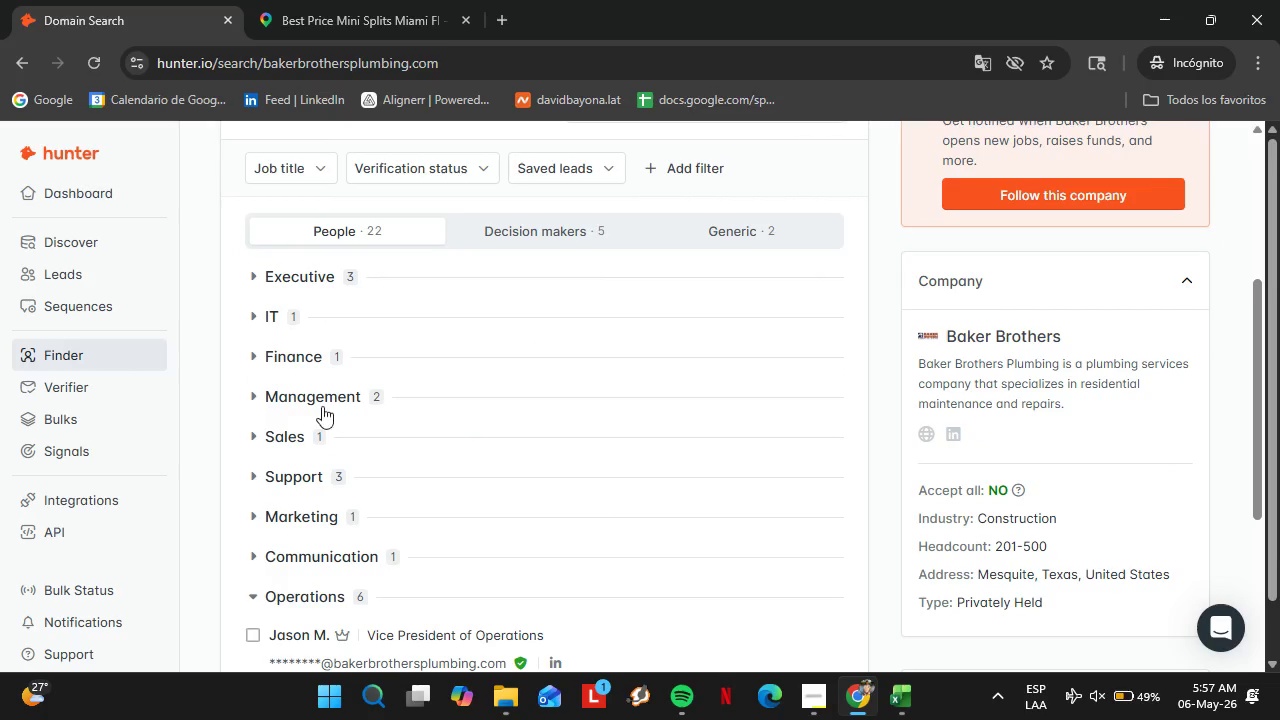 
left_click([321, 406])
 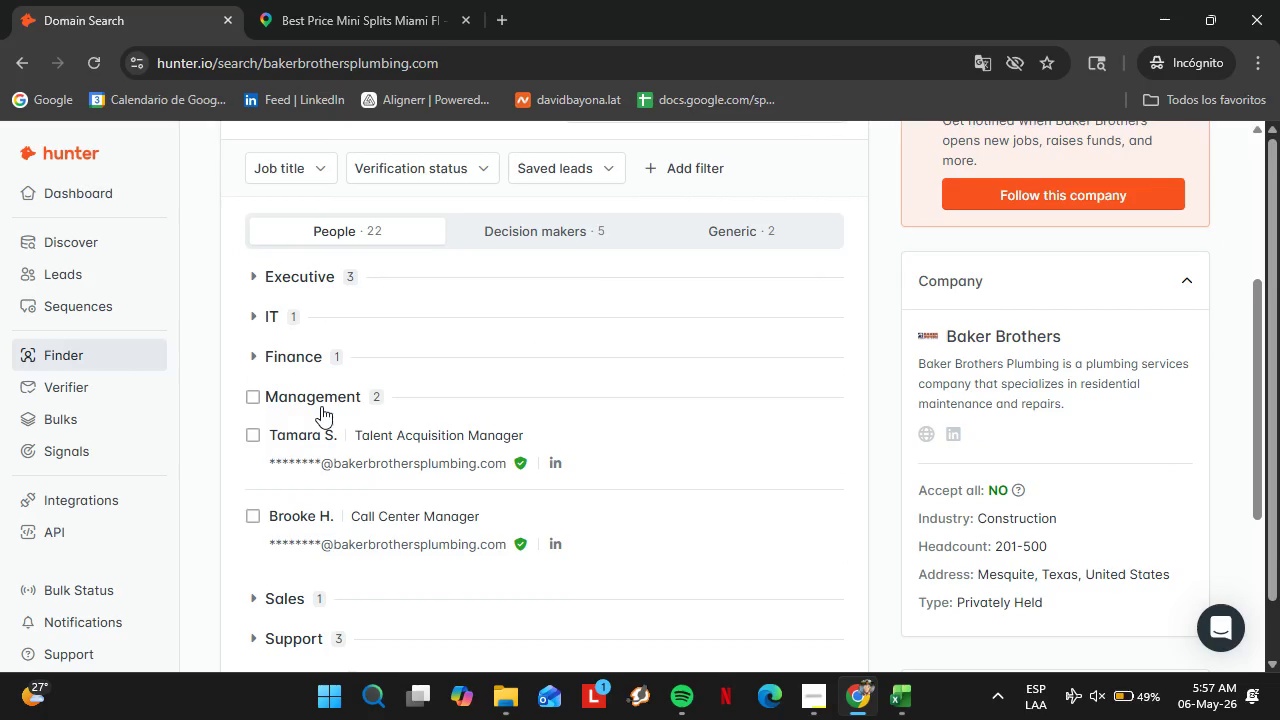 
left_click([321, 406])
 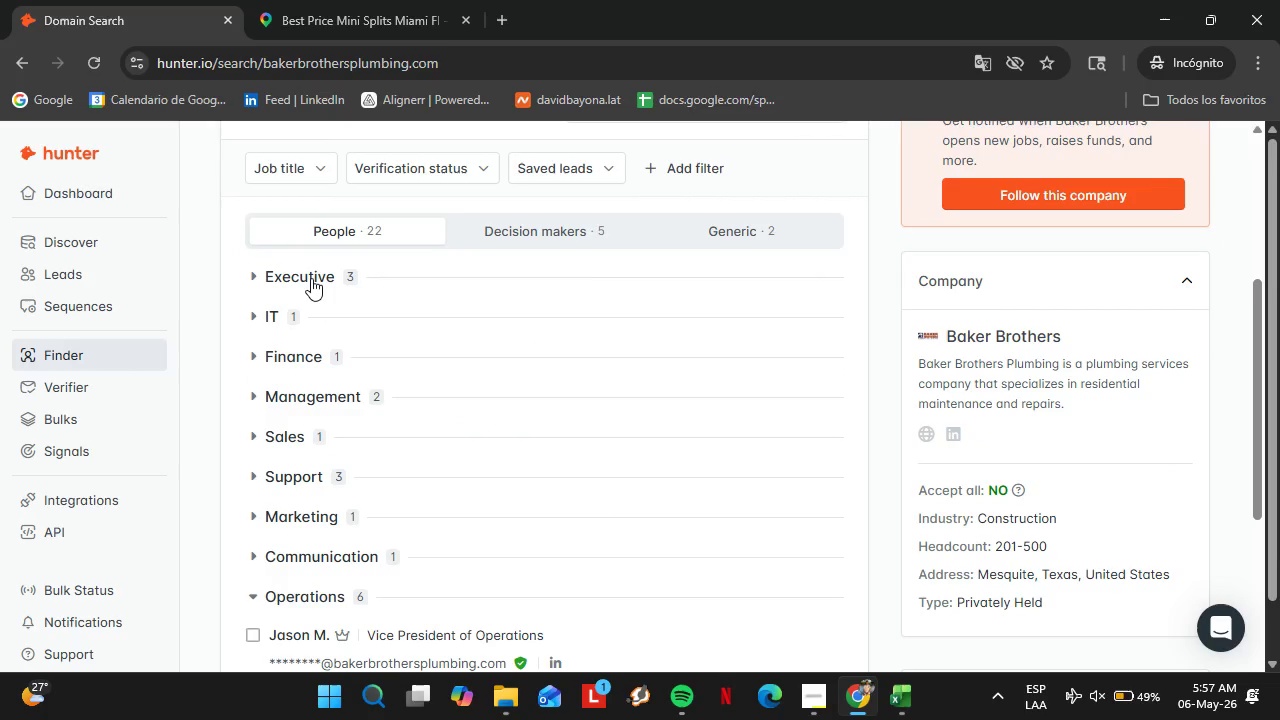 
left_click([311, 278])
 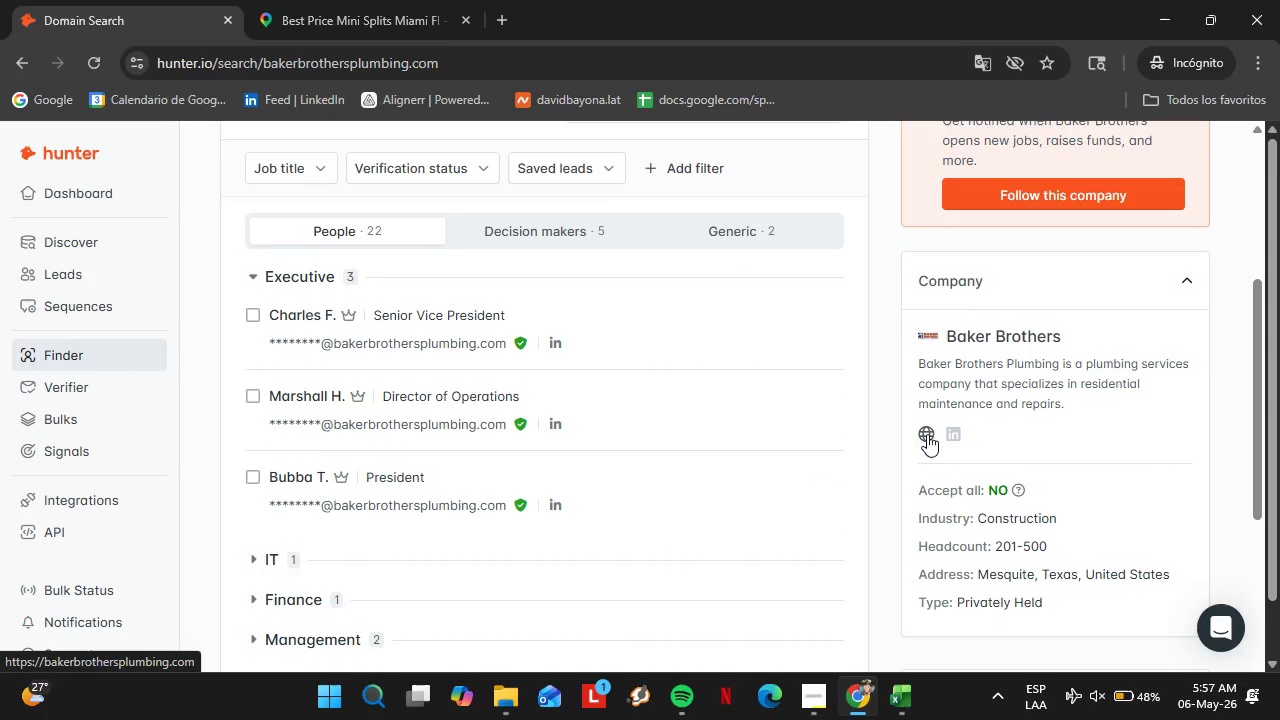 
wait(6.86)
 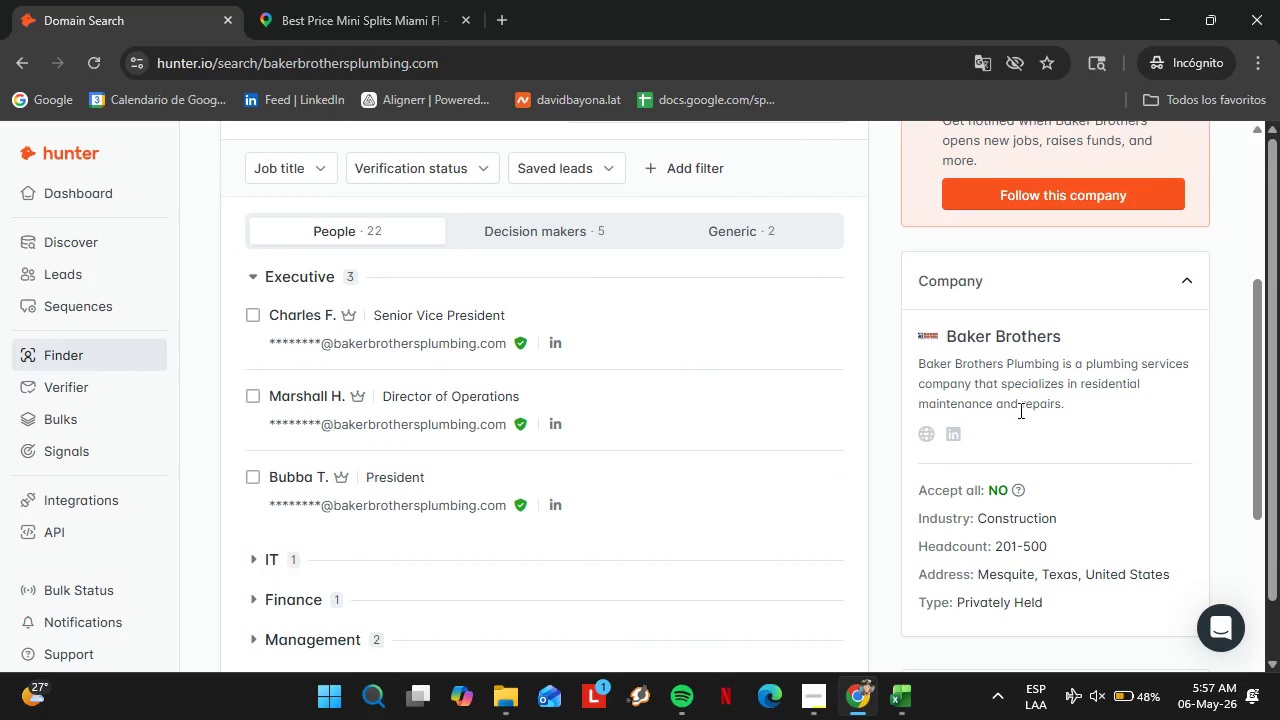 
left_click([932, 432])
 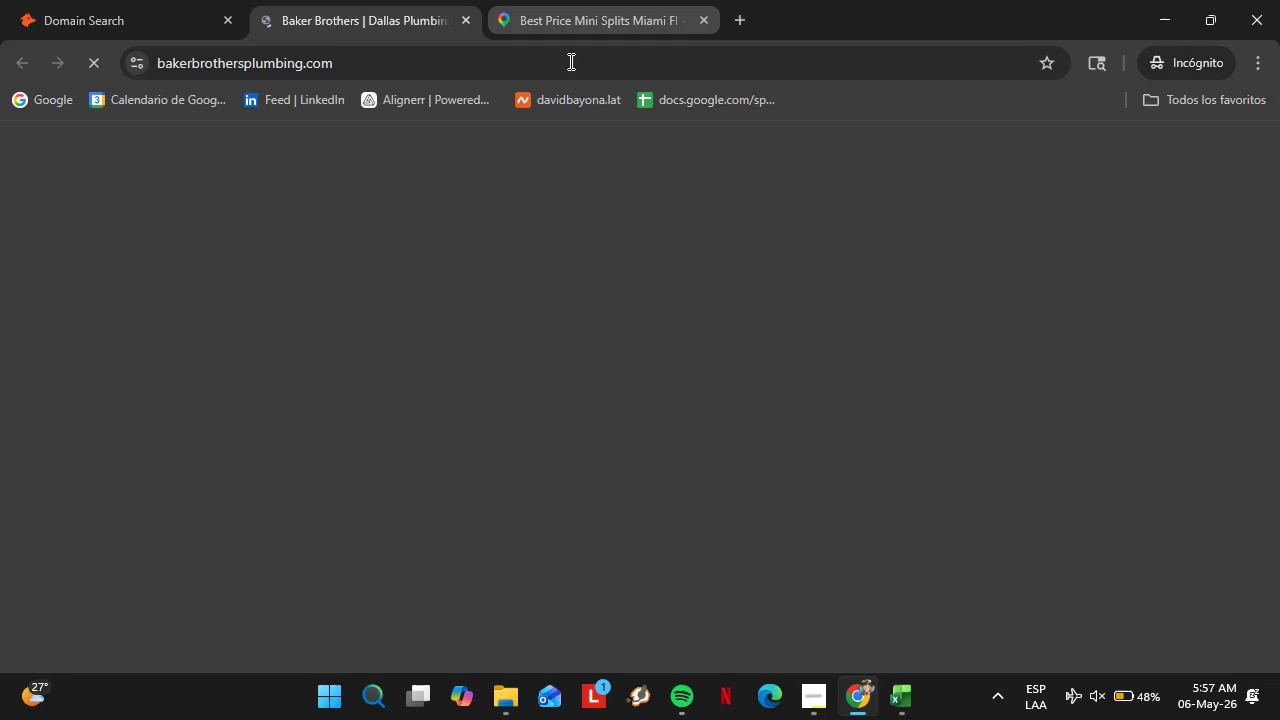 
mouse_move([441, 301])
 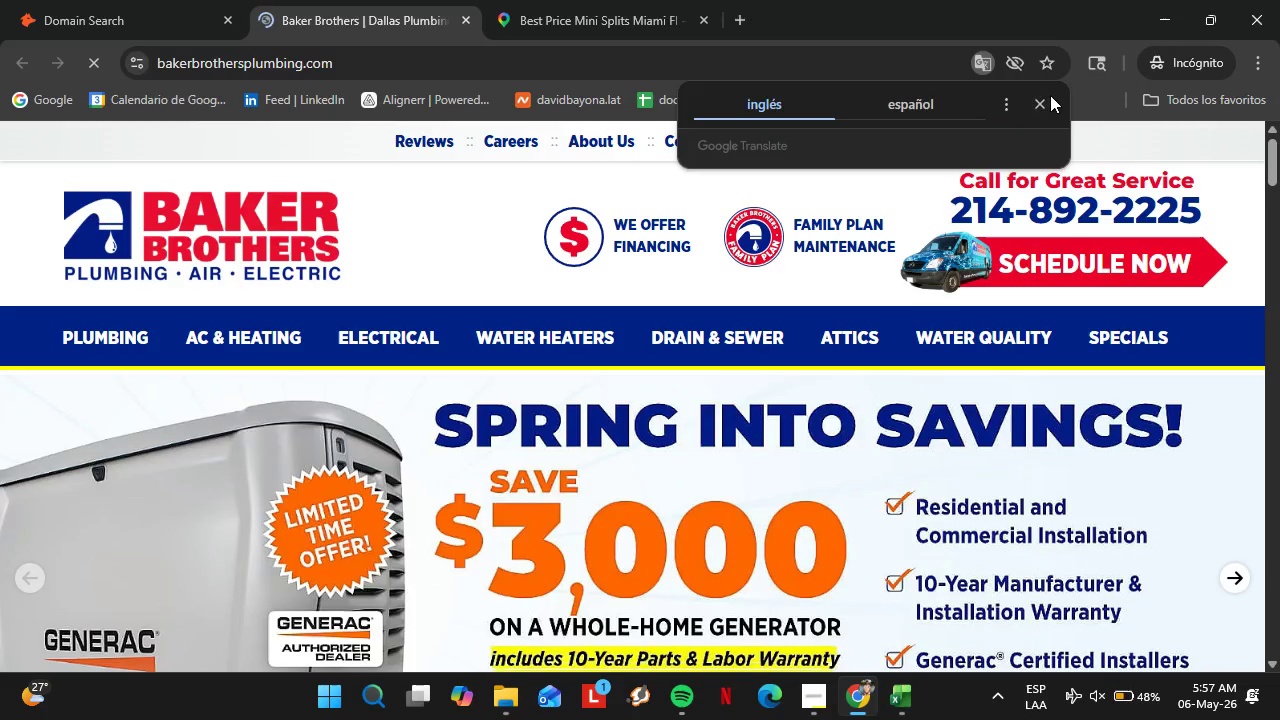 
left_click([1042, 100])
 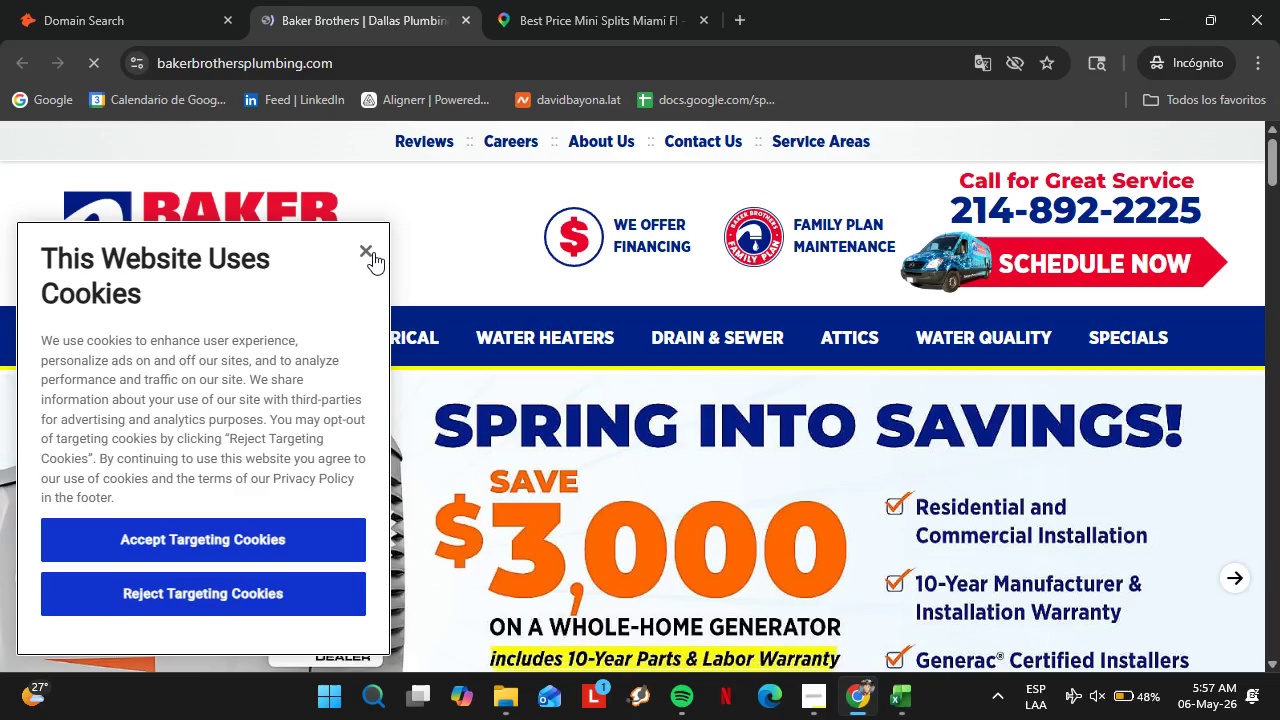 
left_click([372, 251])
 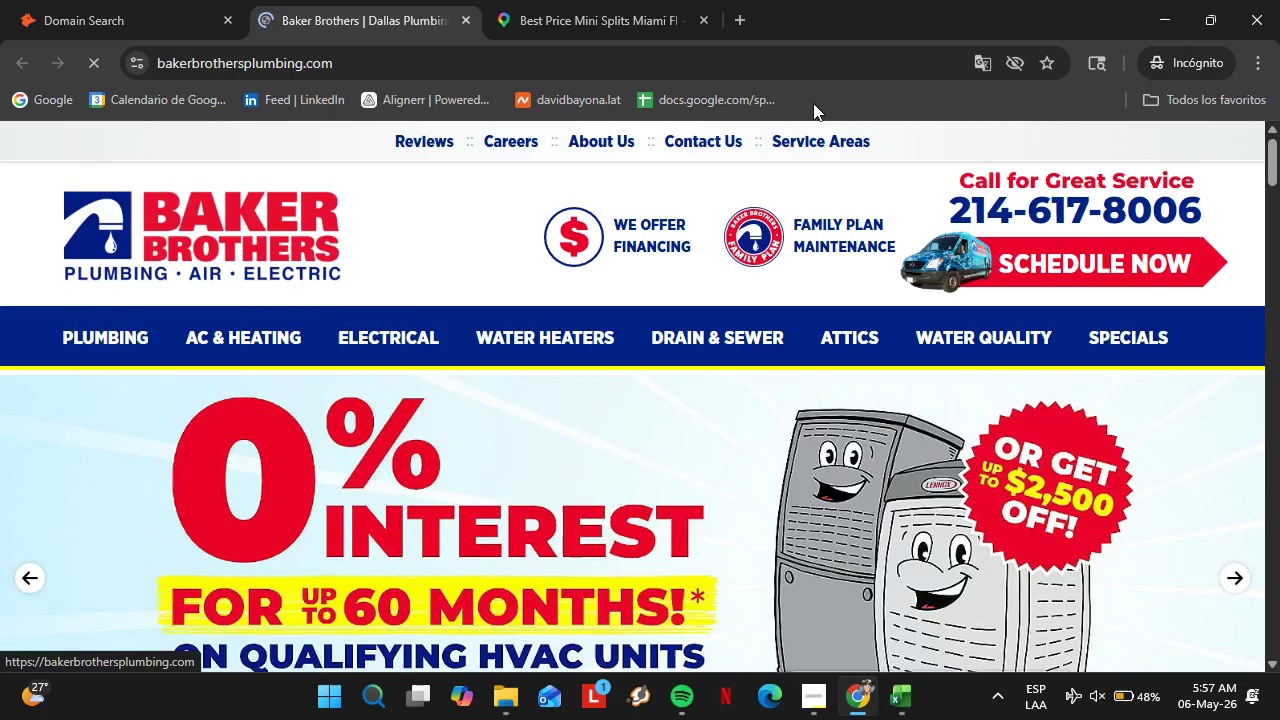 
left_click([619, 145])
 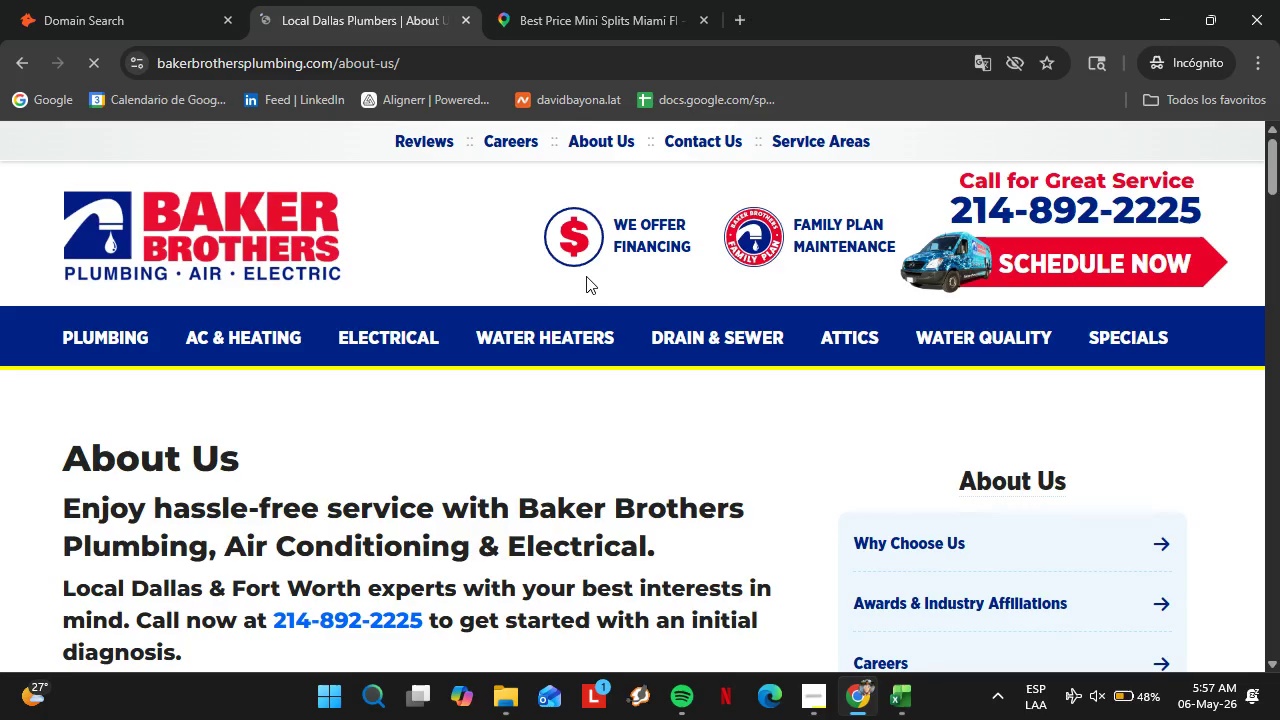 
scroll: coordinate [49, 370], scroll_direction: down, amount: 10.0
 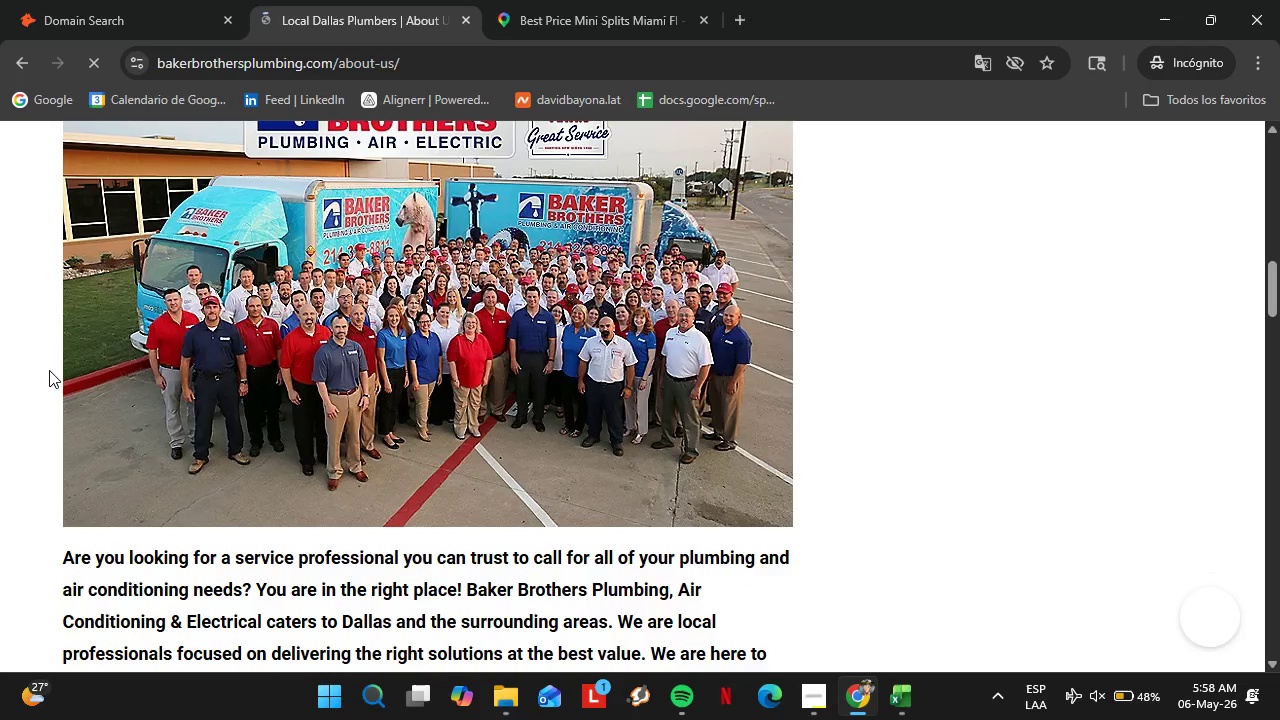 
scroll: coordinate [134, 362], scroll_direction: down, amount: 7.0
 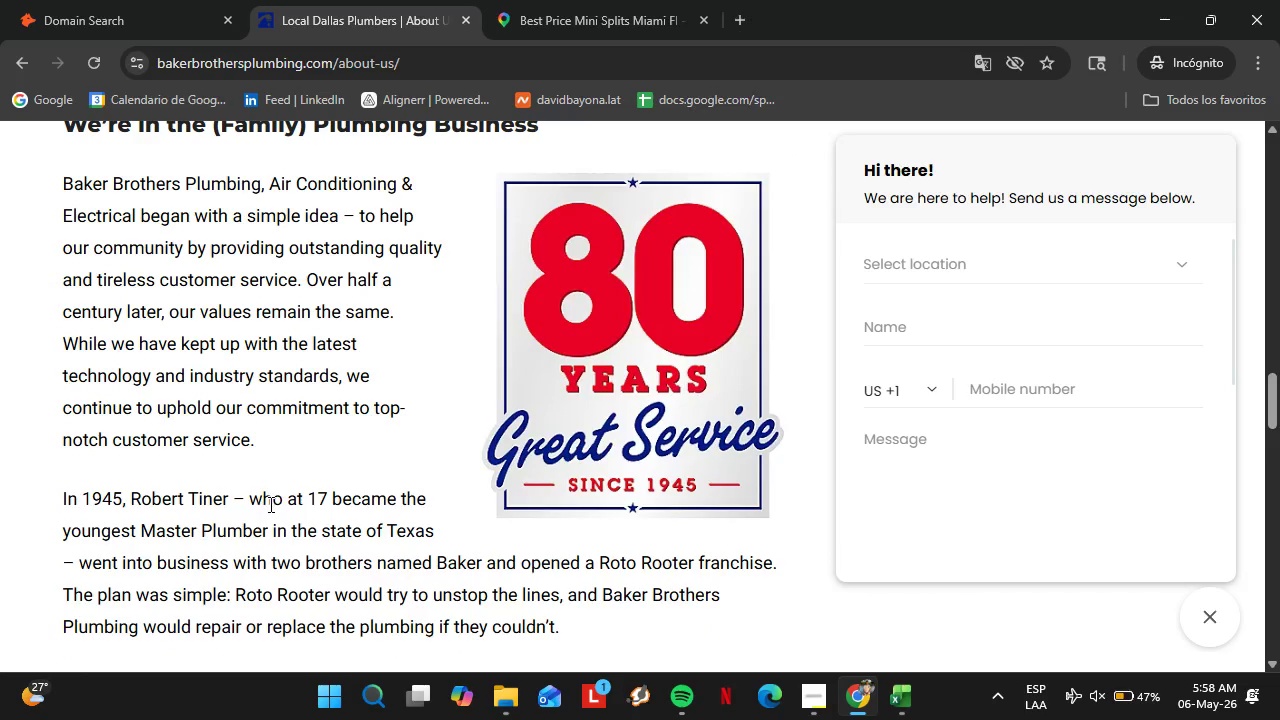 
wait(10.68)
 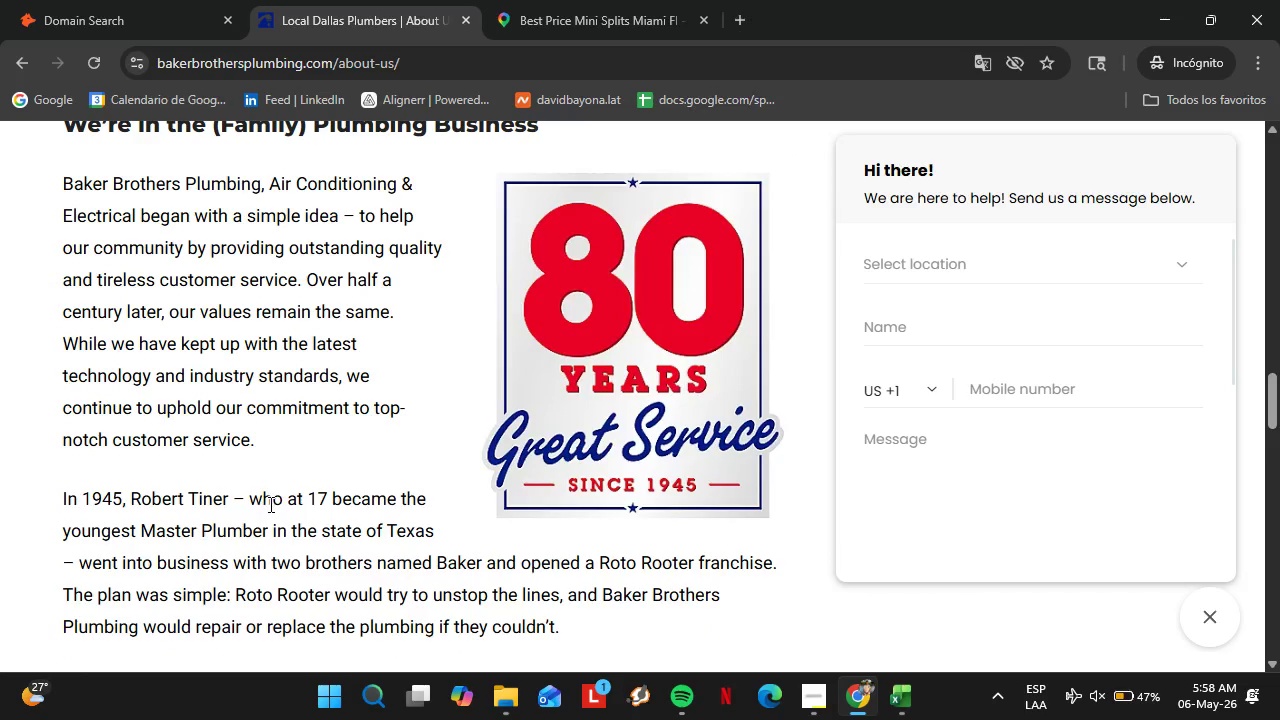 
scroll: coordinate [267, 419], scroll_direction: down, amount: 1.0
 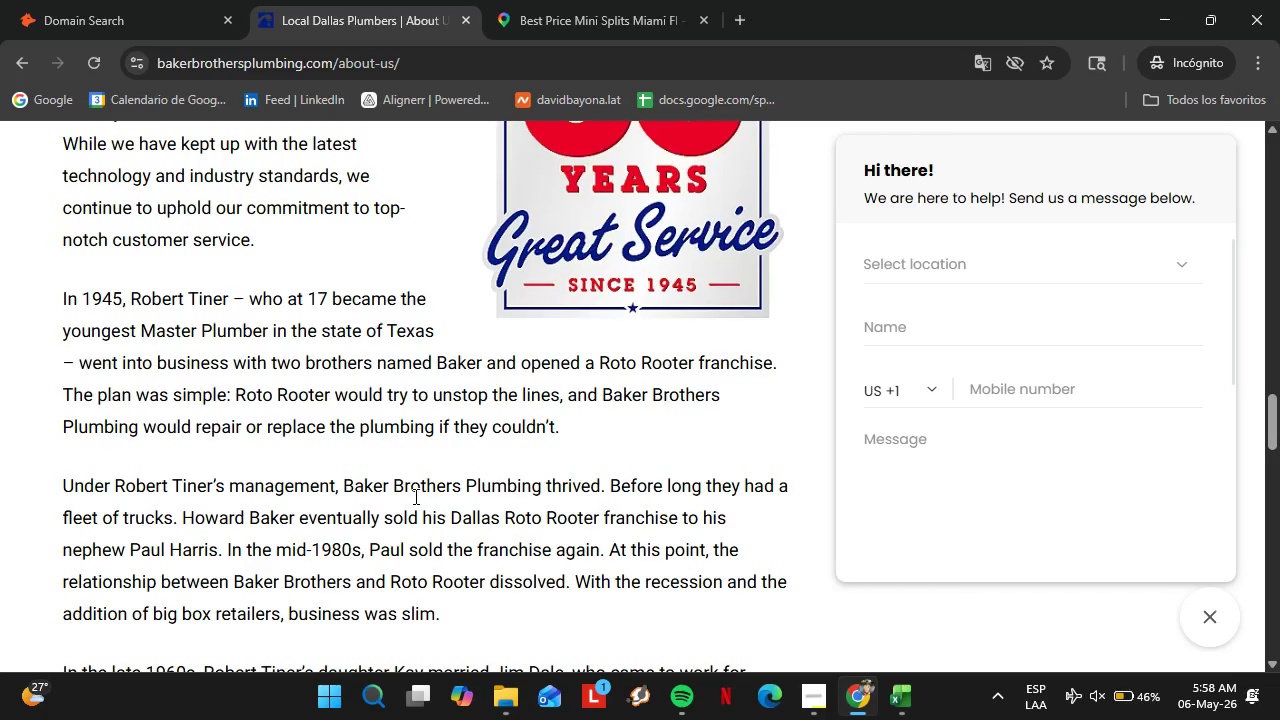 
wait(35.13)
 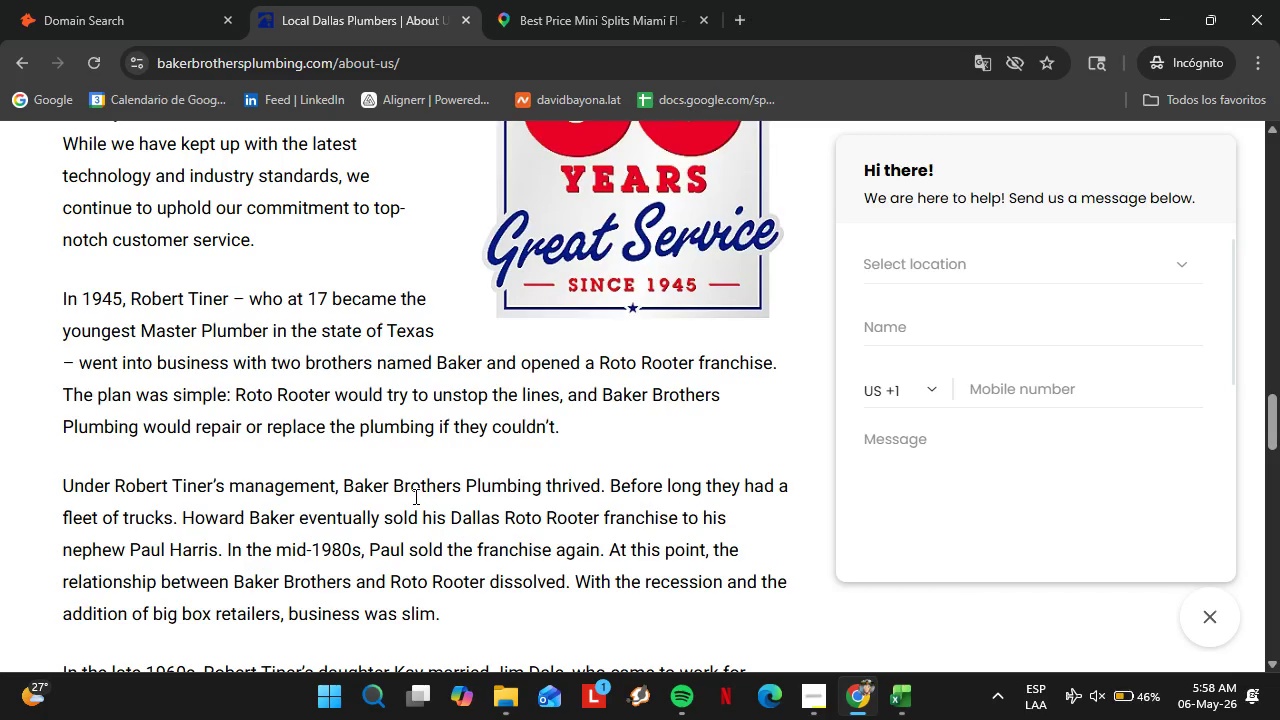 
scroll: coordinate [403, 496], scroll_direction: down, amount: 1.0
 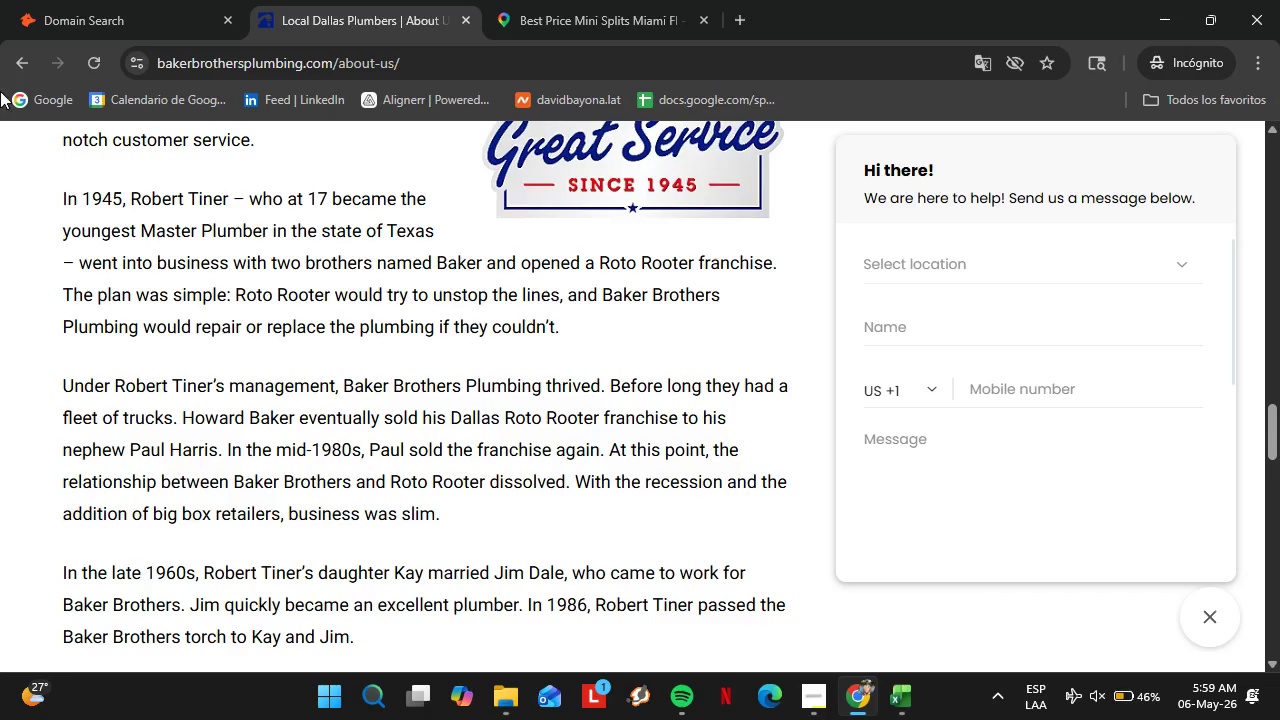 
left_click([79, 0])
 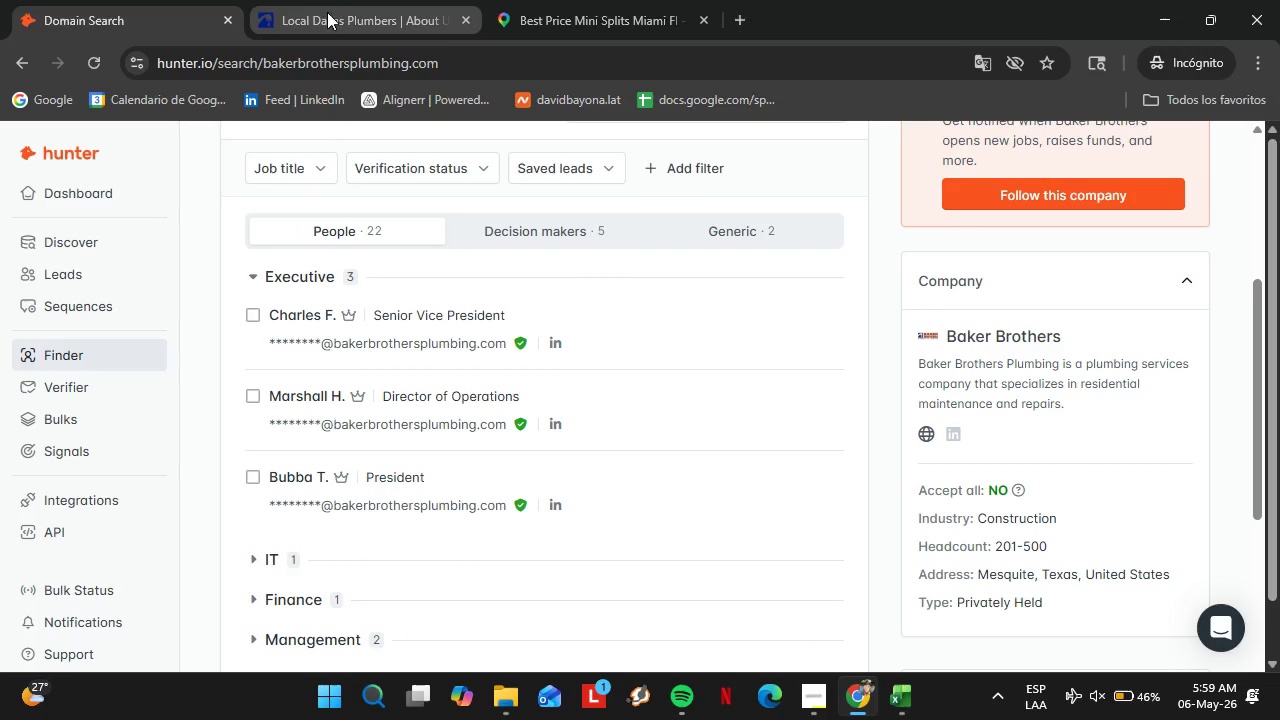 
left_click([339, 0])
 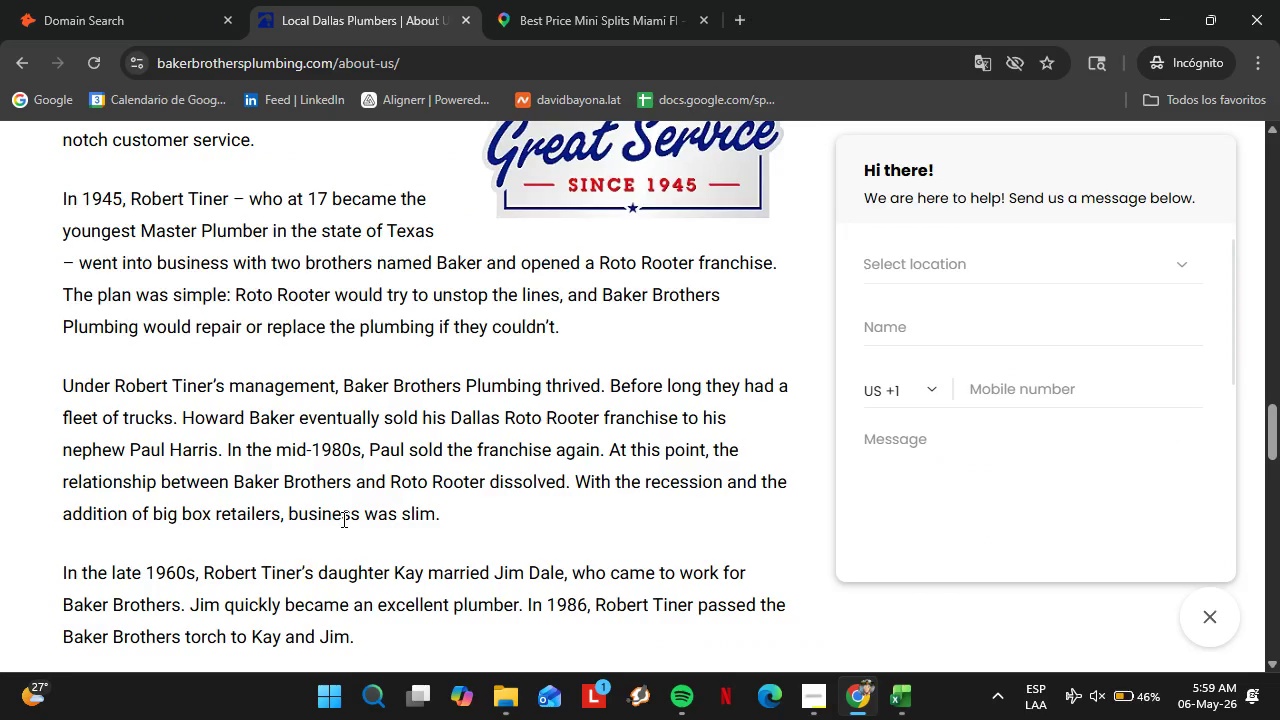 
wait(9.06)
 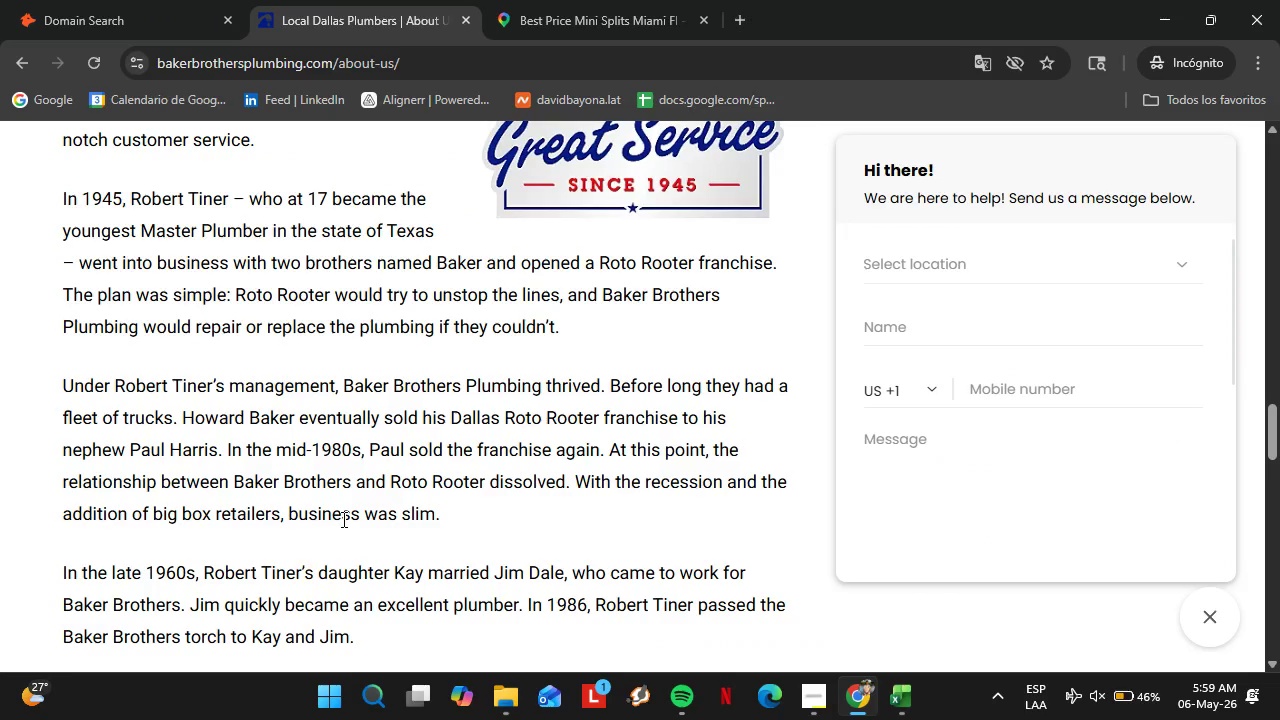 
scroll: coordinate [186, 519], scroll_direction: down, amount: 3.0
 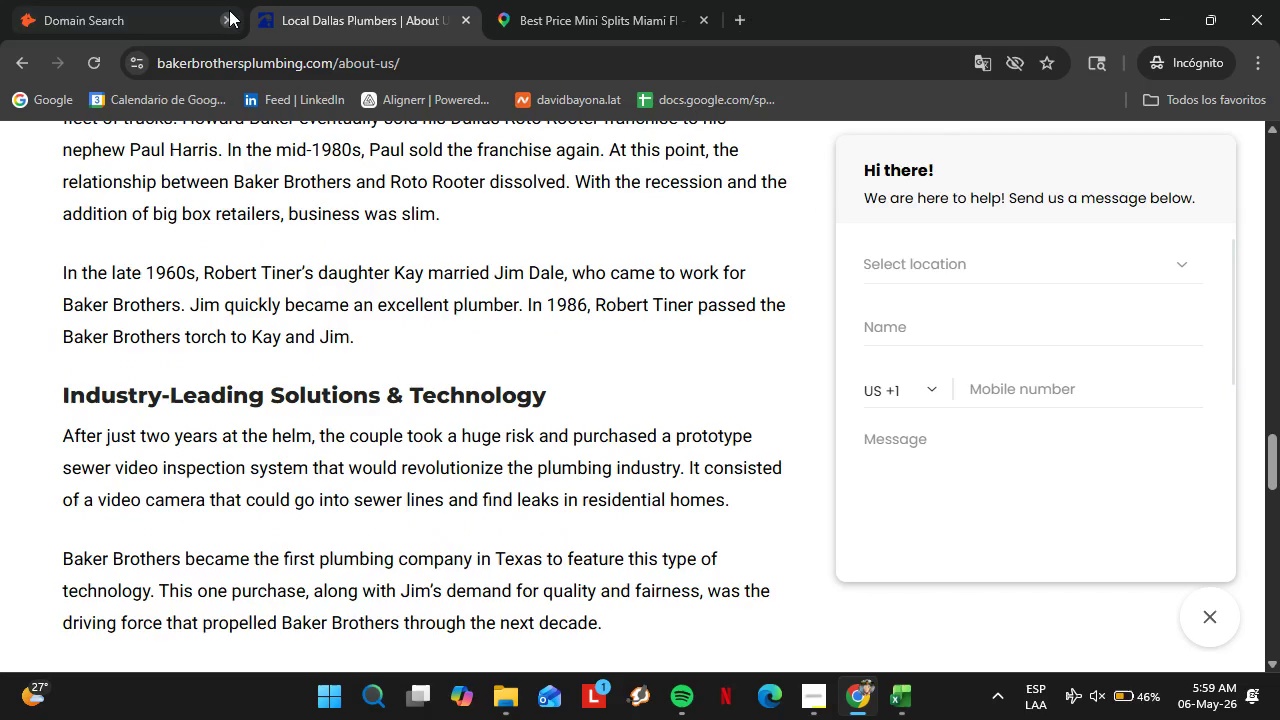 
left_click([172, 0])
 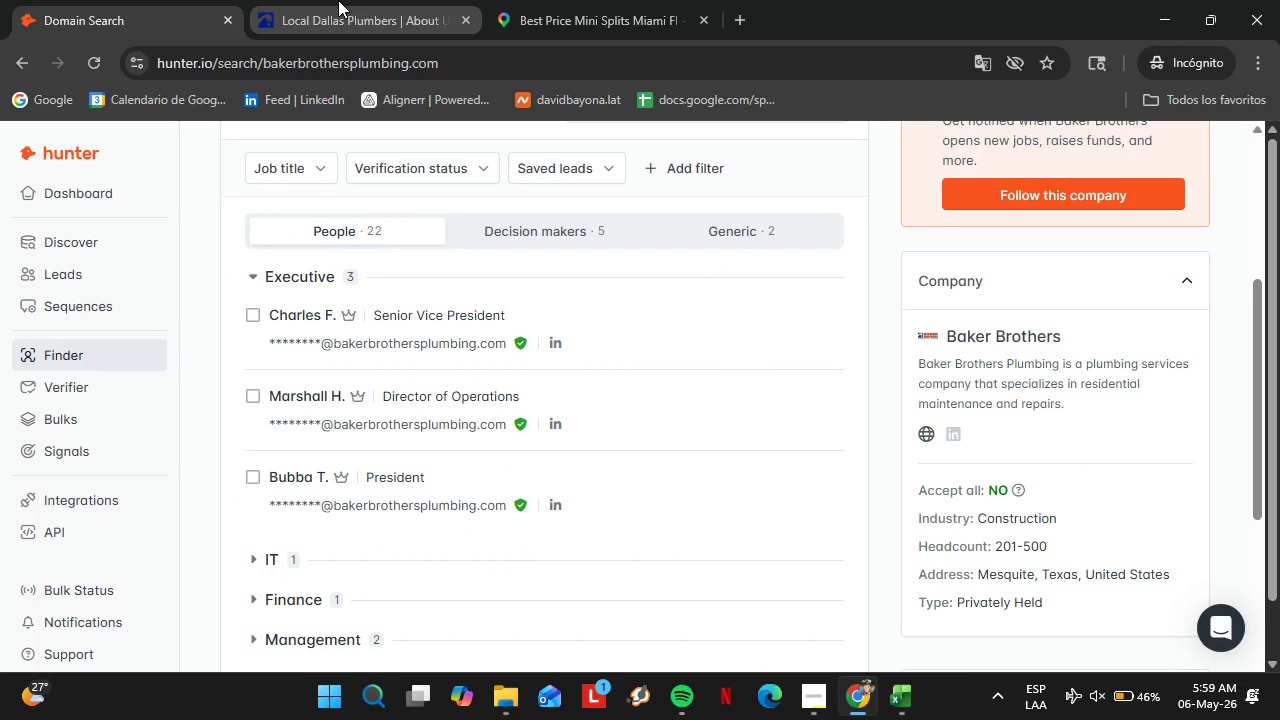 
left_click([338, 0])
 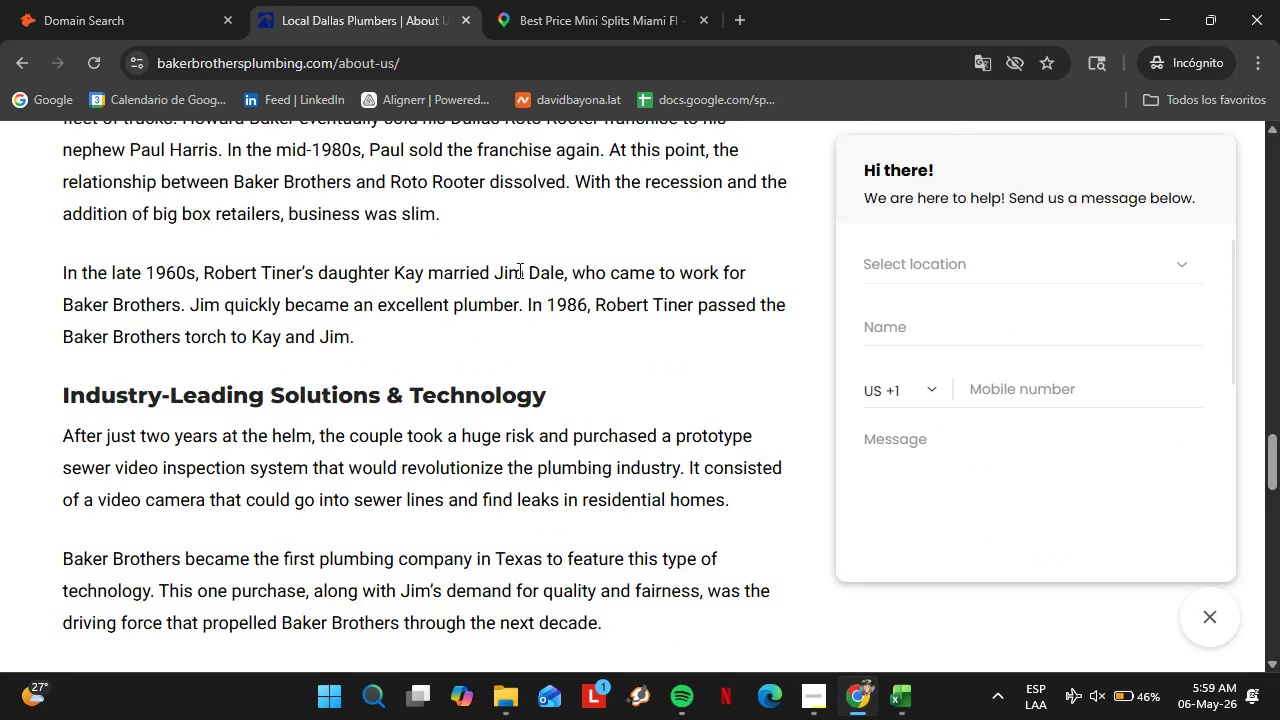 
left_click_drag(start_coordinate=[495, 272], to_coordinate=[563, 273])
 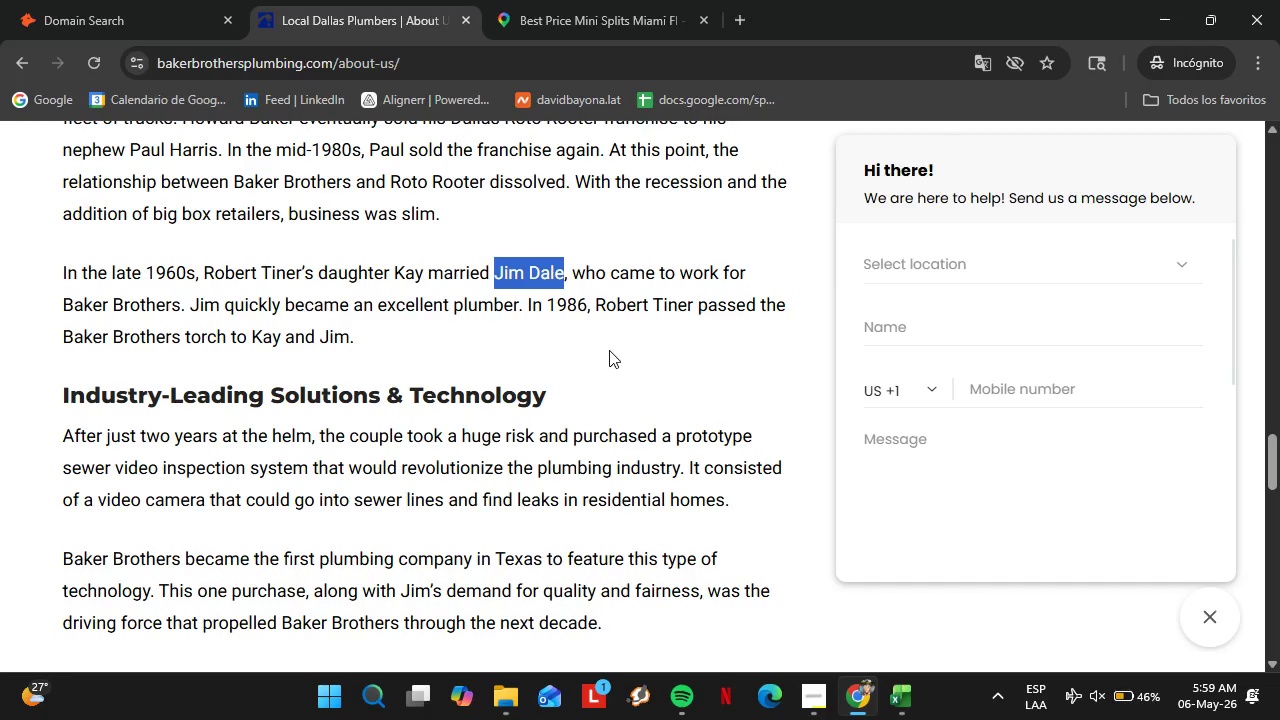 
hold_key(key=ControlLeft, duration=0.47)
 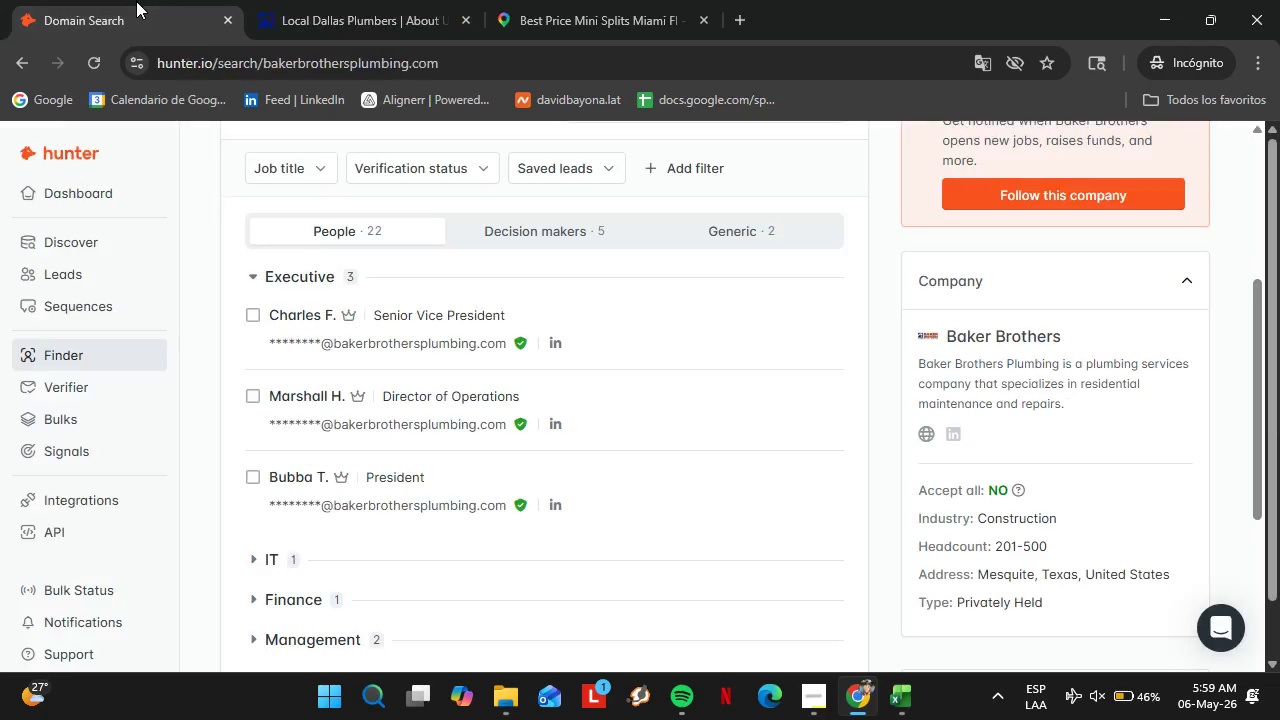 
left_click([136, 0])
 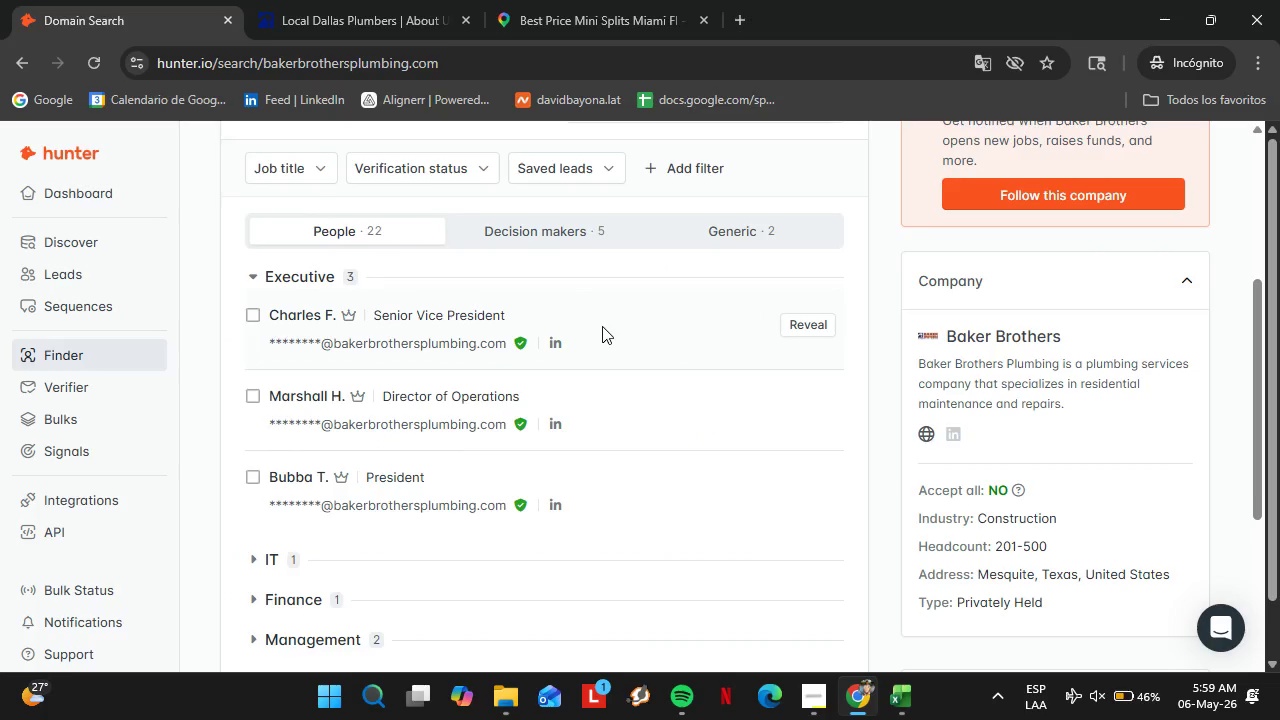 
scroll: coordinate [604, 326], scroll_direction: up, amount: 2.0
 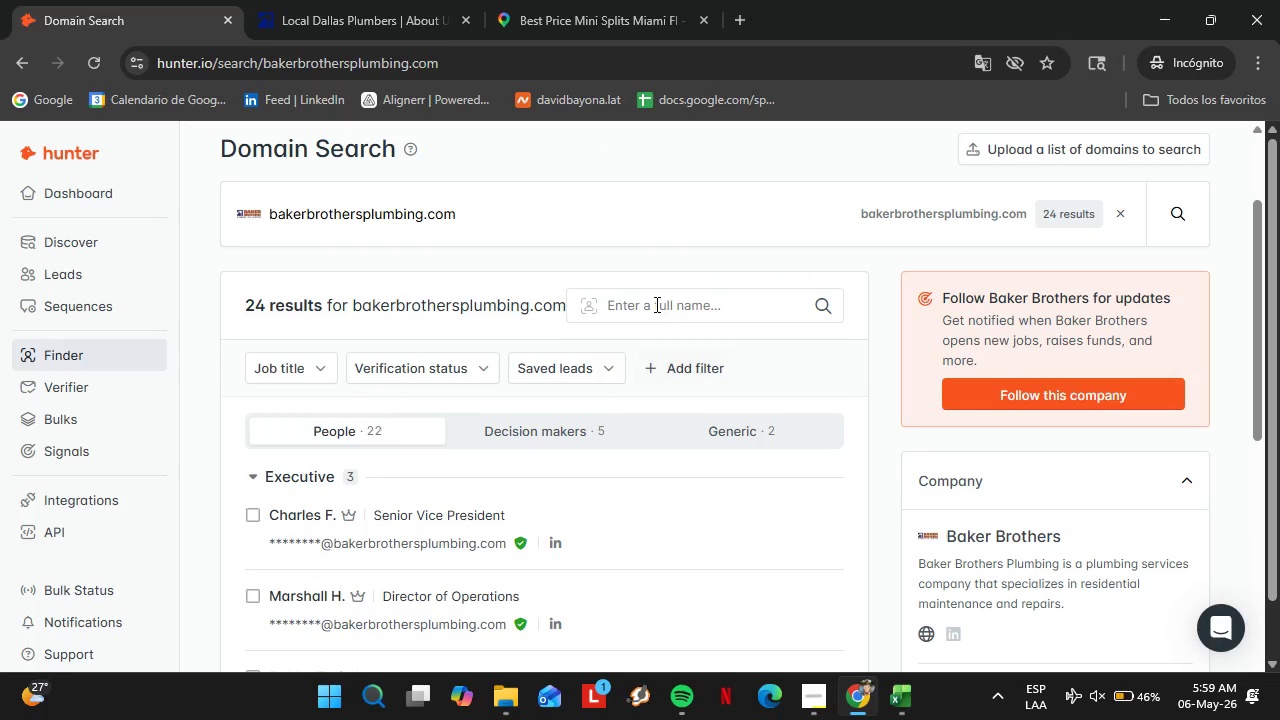 
left_click([654, 303])
 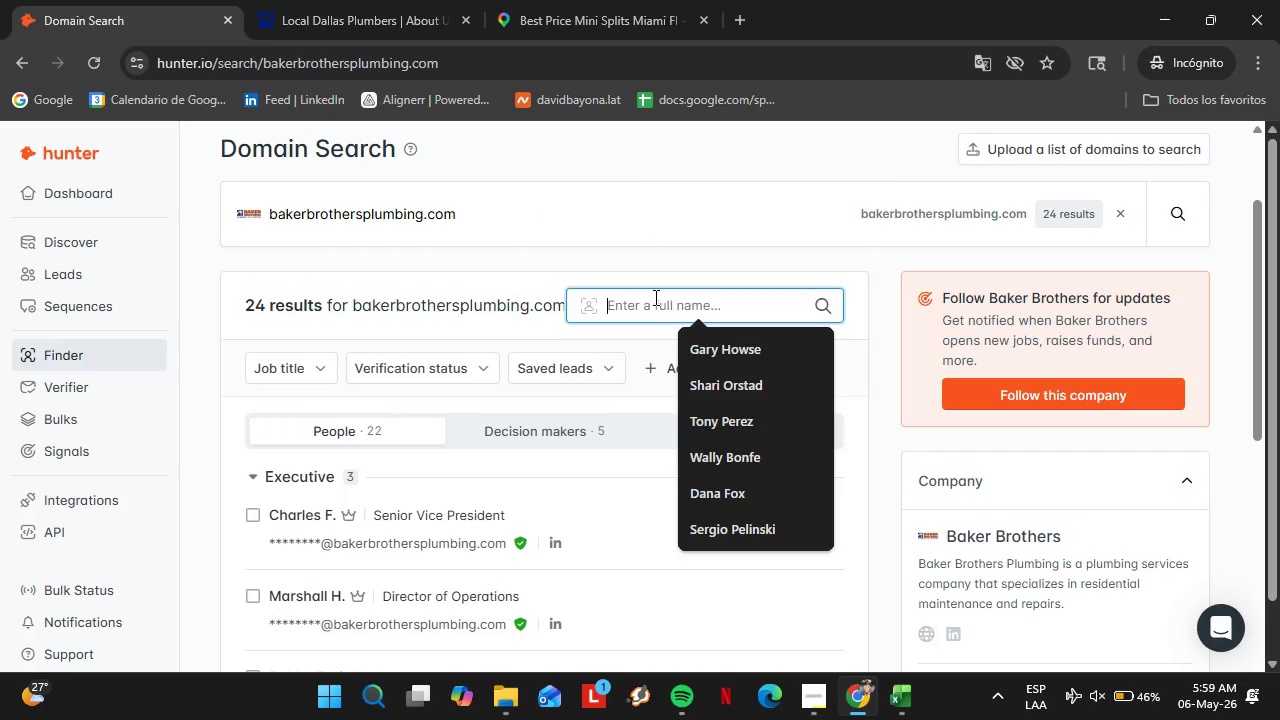 
key(Control+V)
 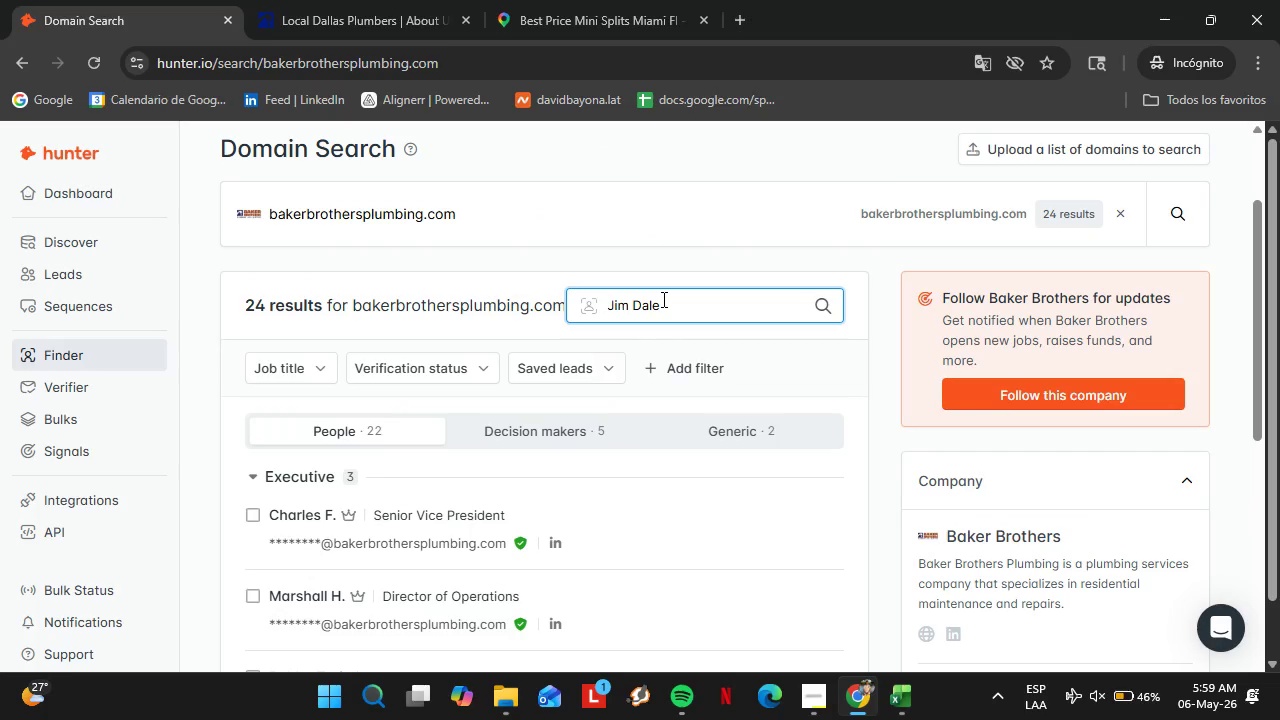 
key(Enter)
 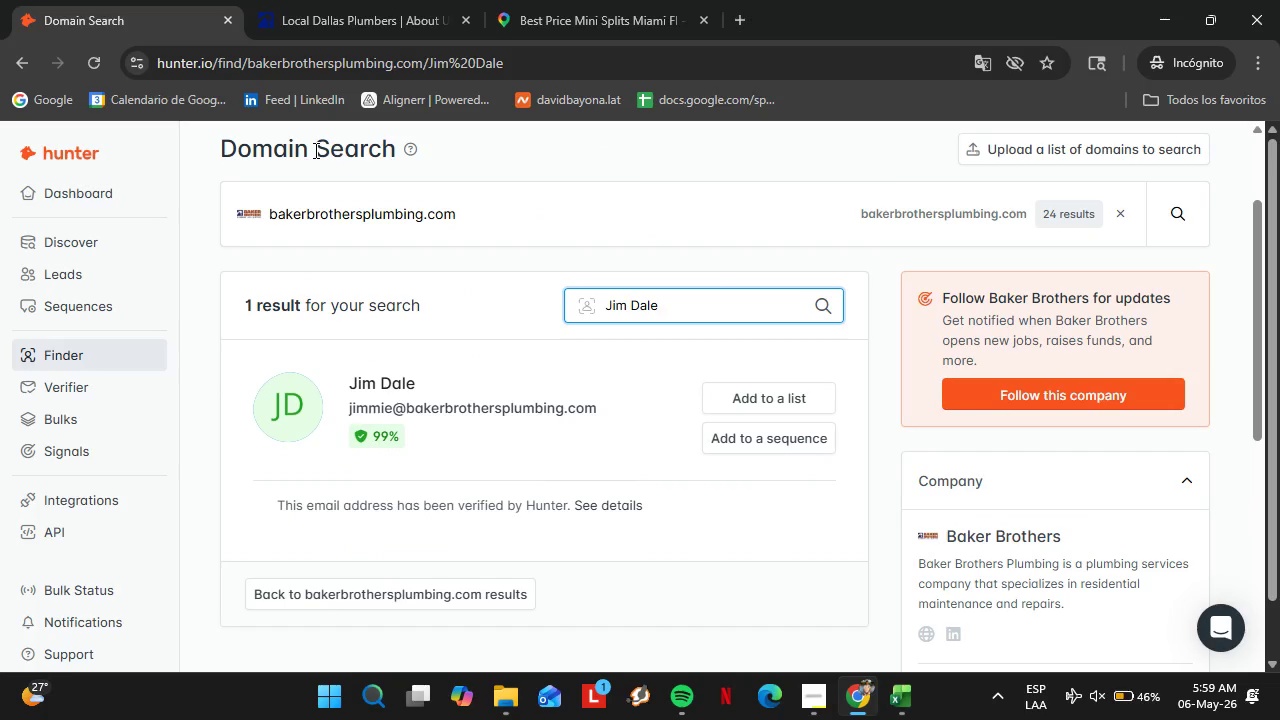 
left_click([378, 0])
 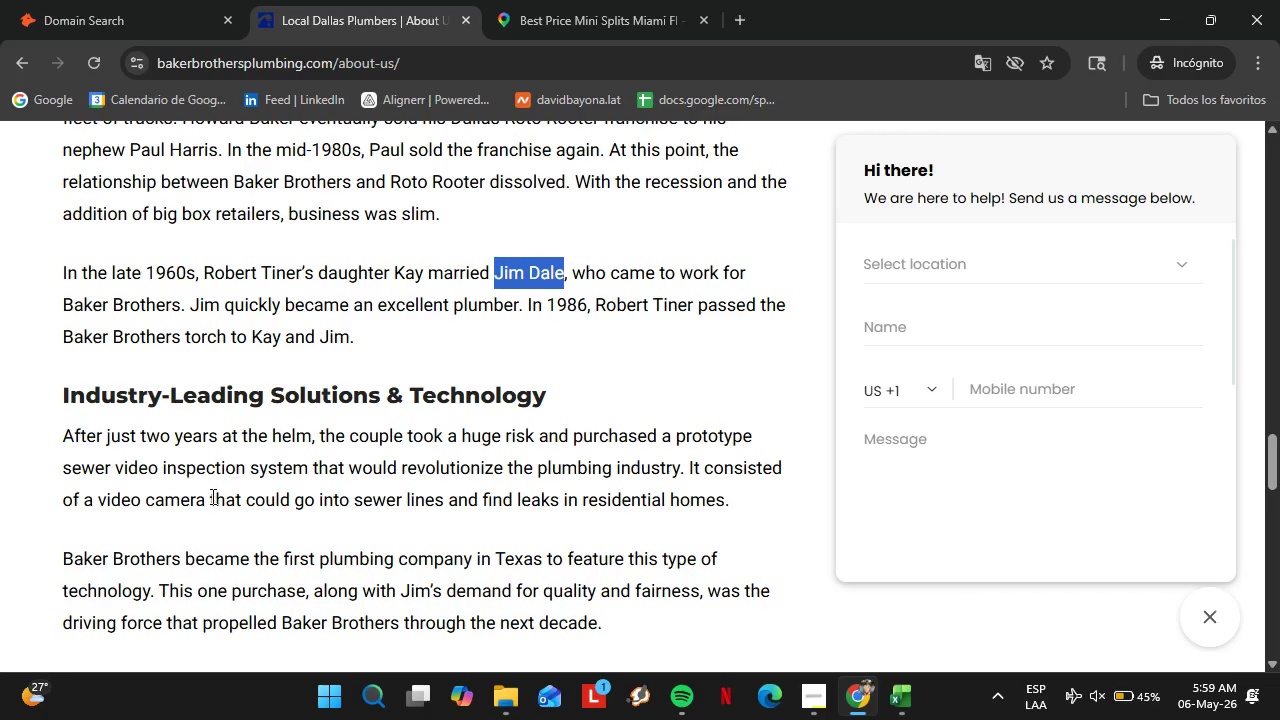 
scroll: coordinate [211, 496], scroll_direction: down, amount: 2.0
 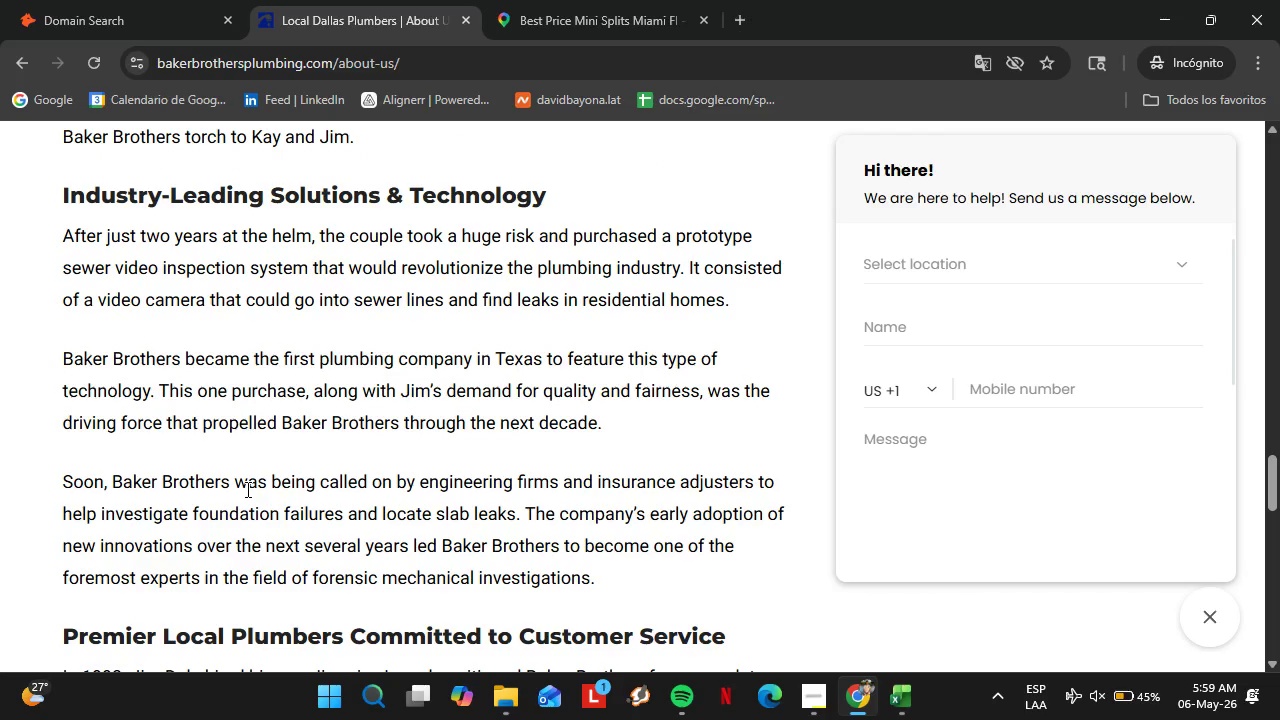 
wait(5.35)
 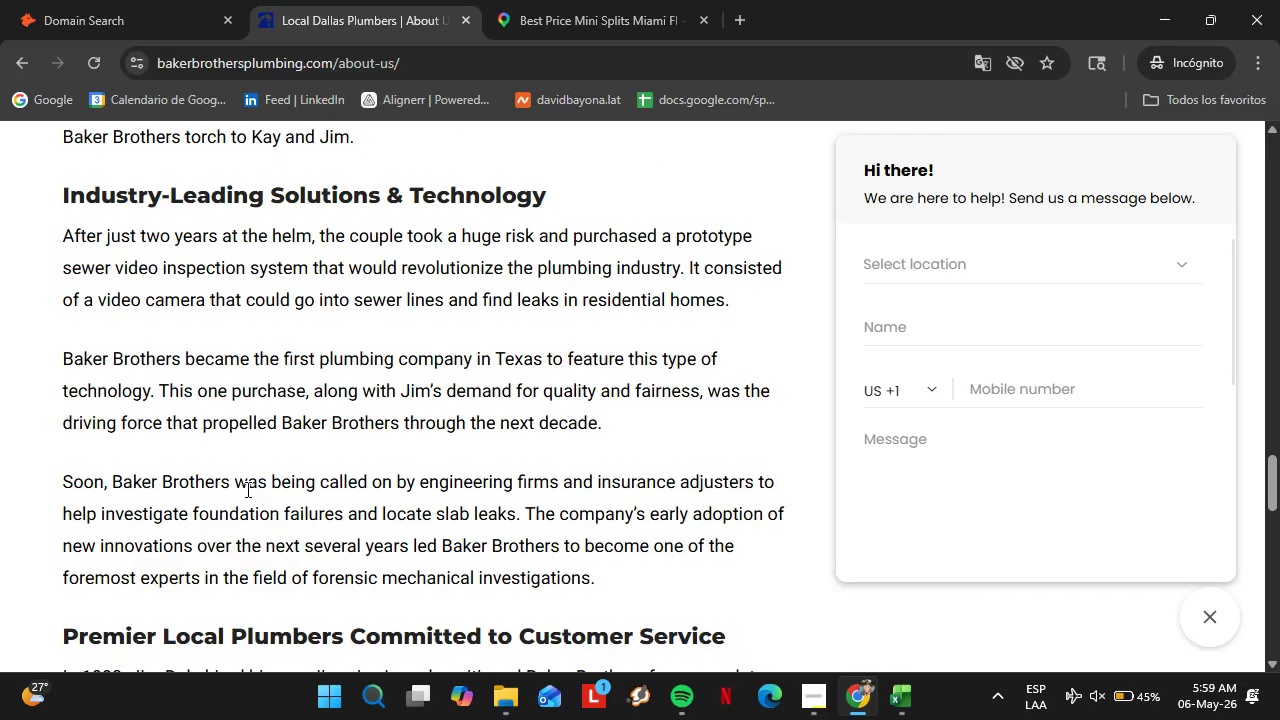 
scroll: coordinate [246, 489], scroll_direction: down, amount: 2.0
 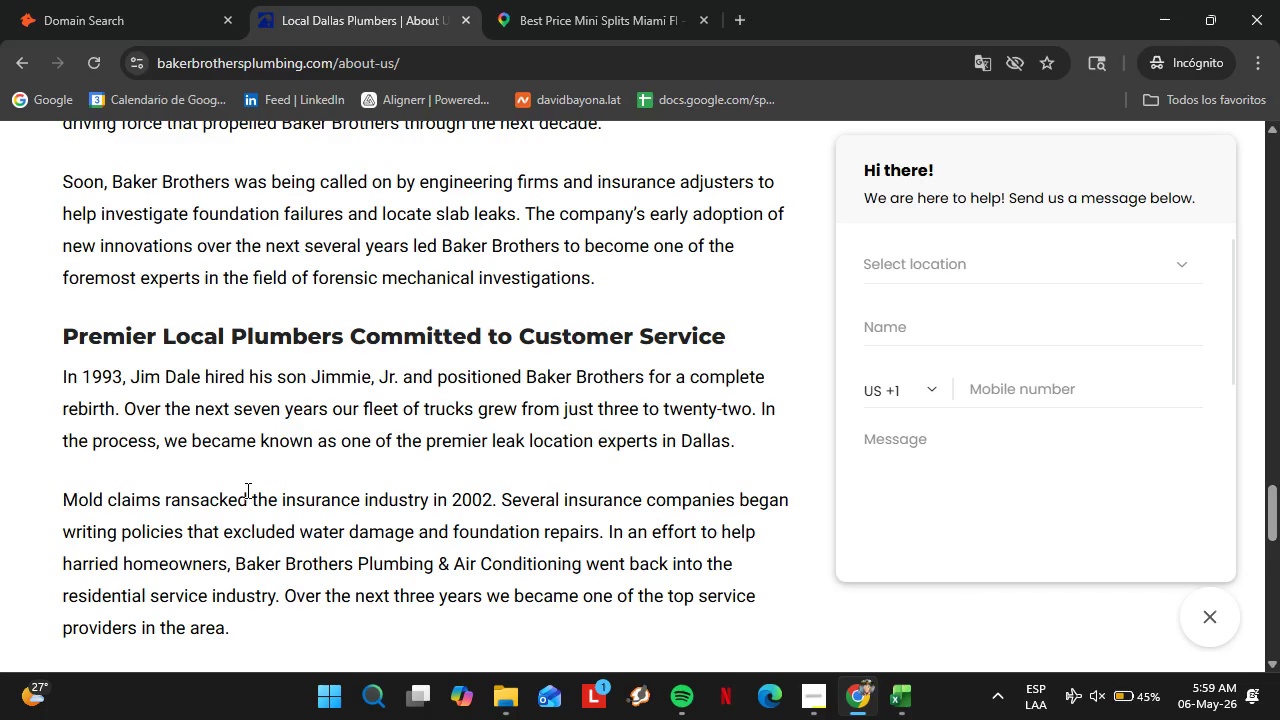 
wait(16.77)
 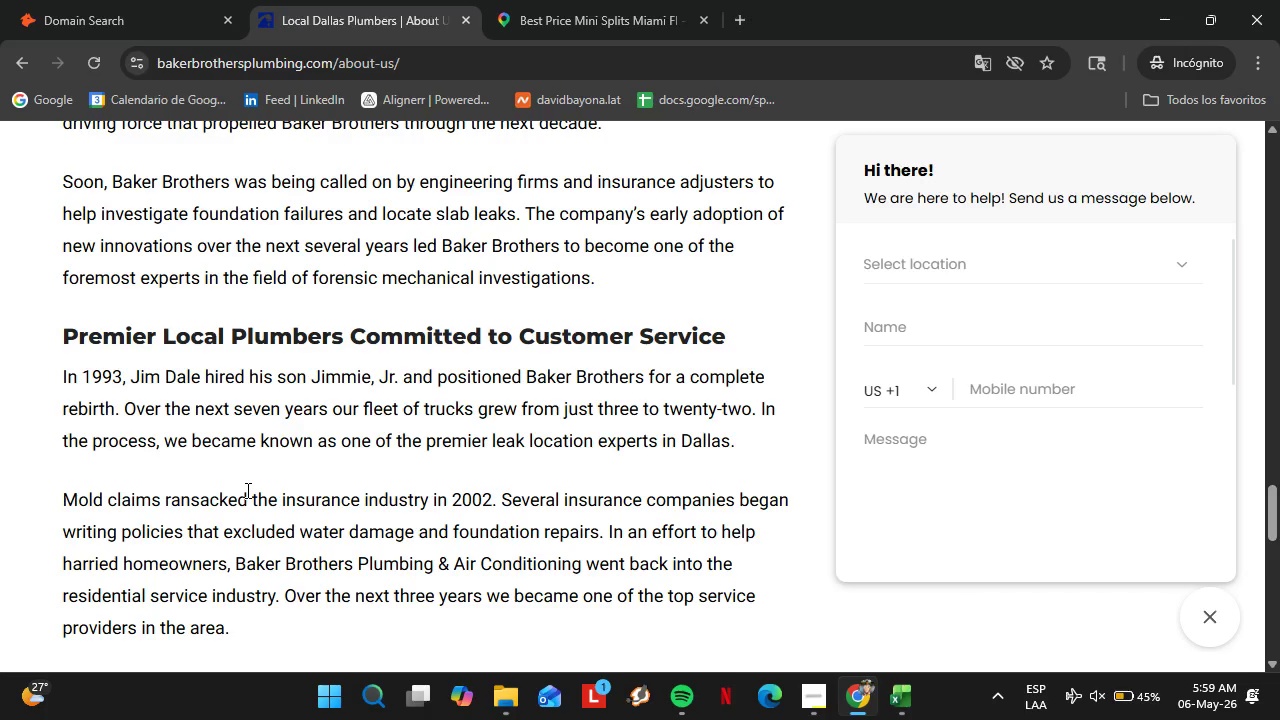 
scroll: coordinate [485, 569], scroll_direction: up, amount: 3.0
 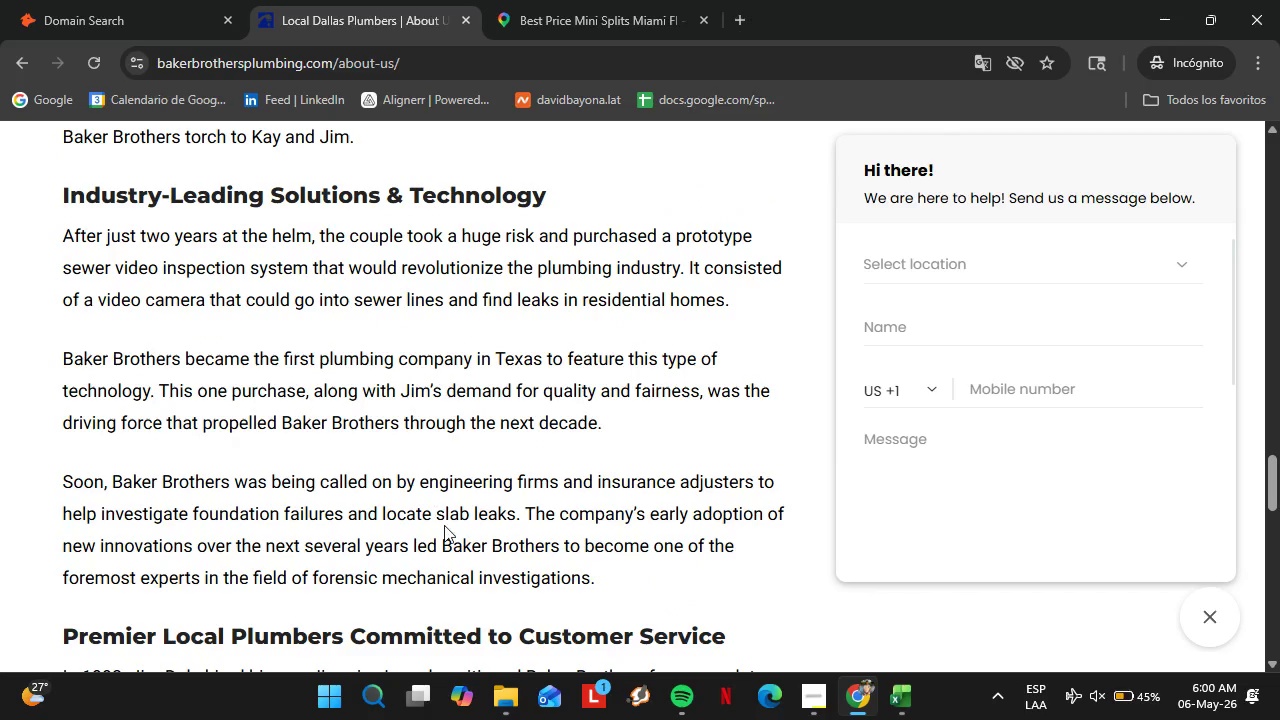 
scroll: coordinate [445, 527], scroll_direction: down, amount: 5.0
 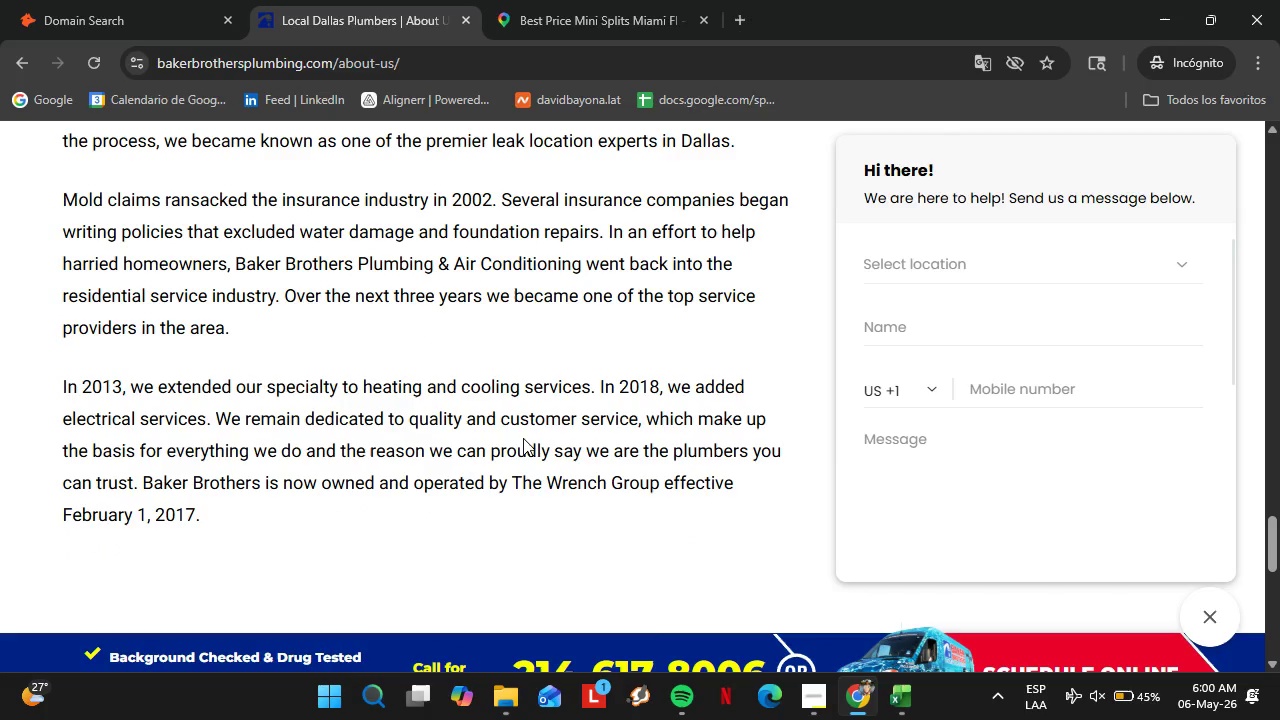 
wait(9.11)
 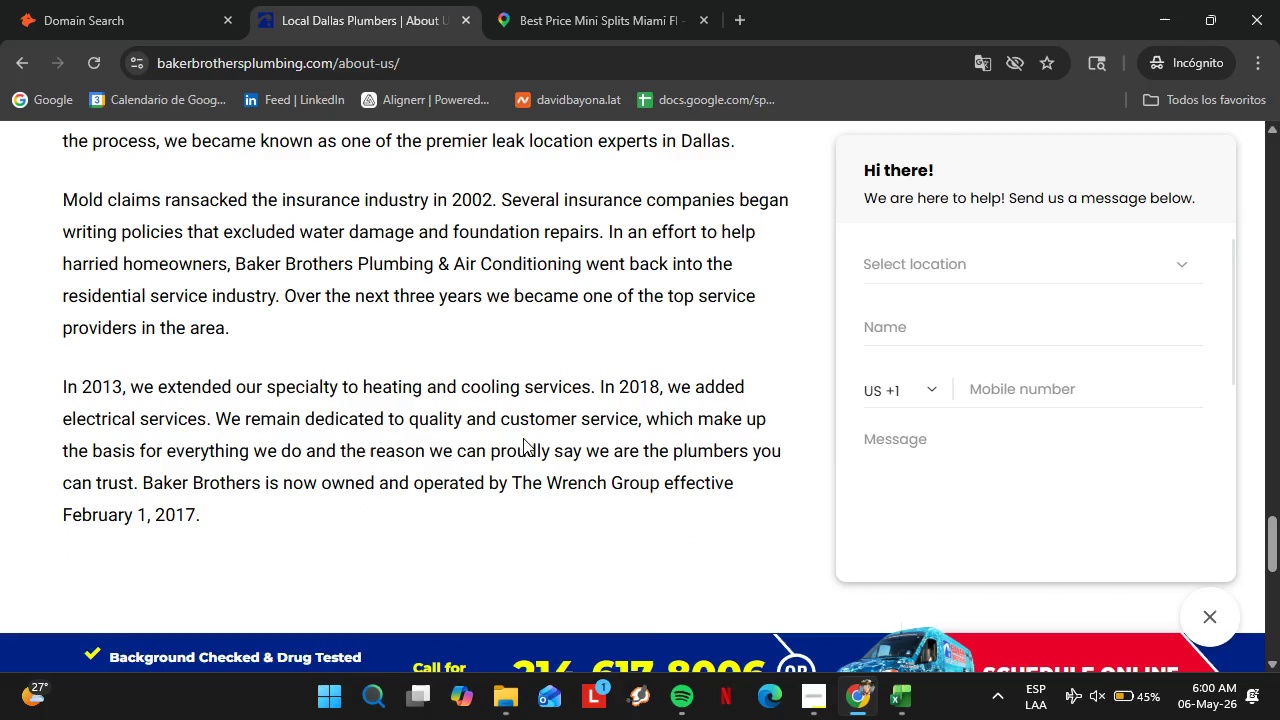 
left_click([23, 0])
 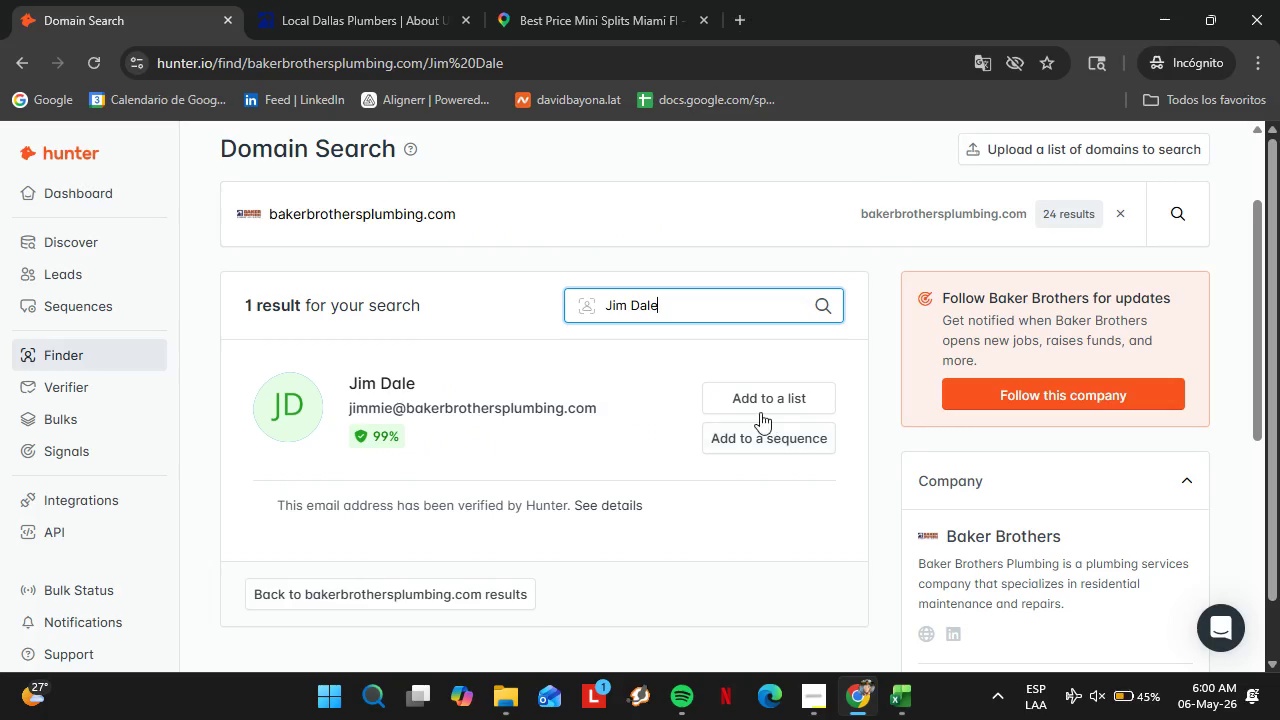 
left_click([755, 408])
 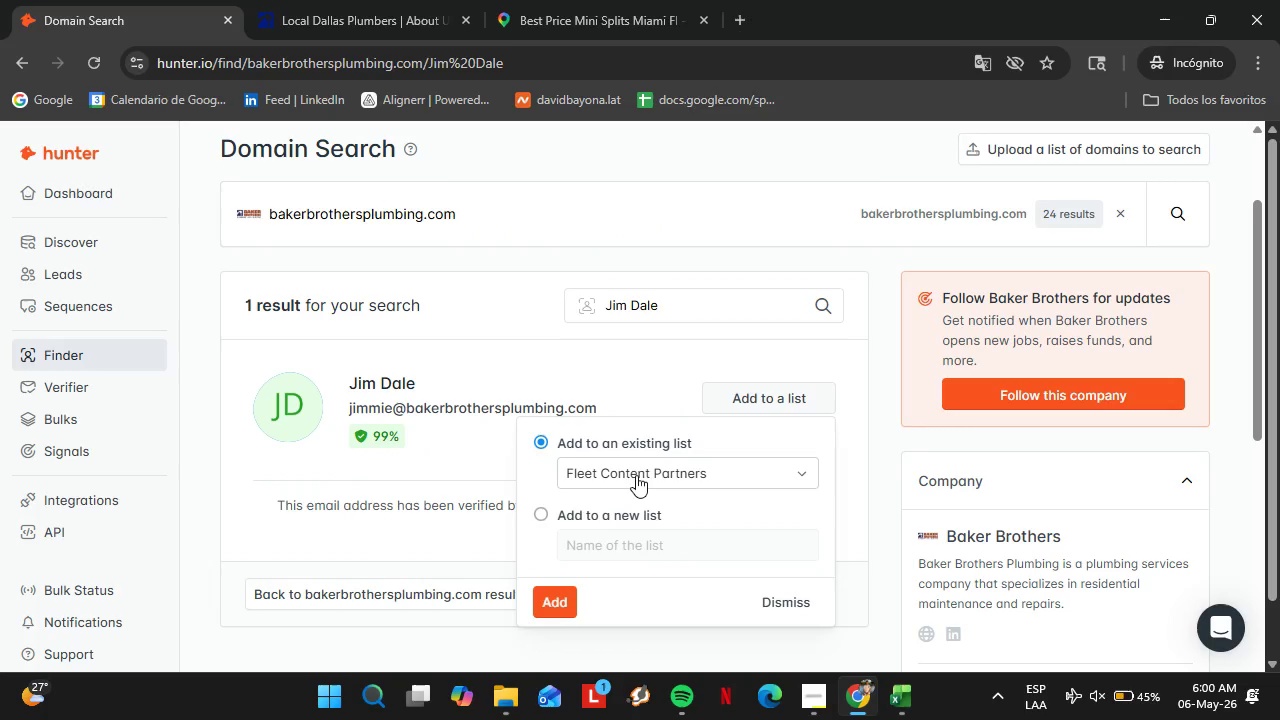 
left_click([636, 475])
 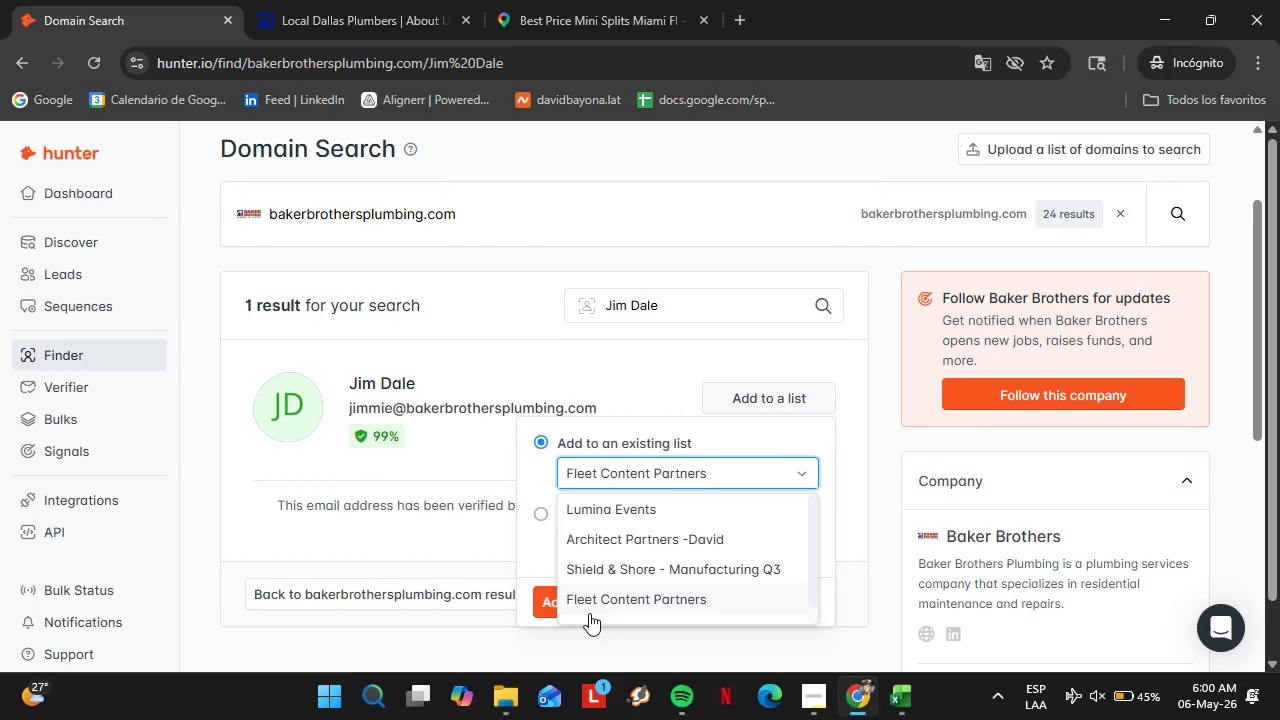 
scroll: coordinate [627, 574], scroll_direction: down, amount: 3.0
 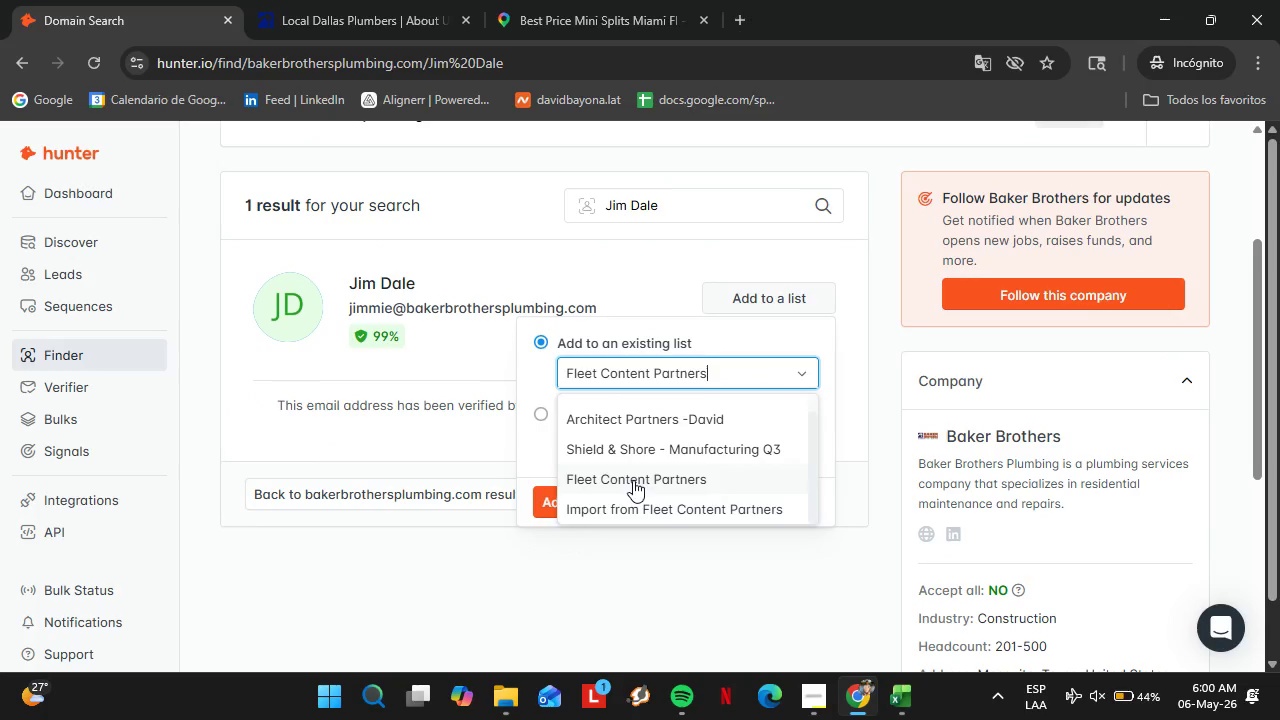 
left_click([633, 479])
 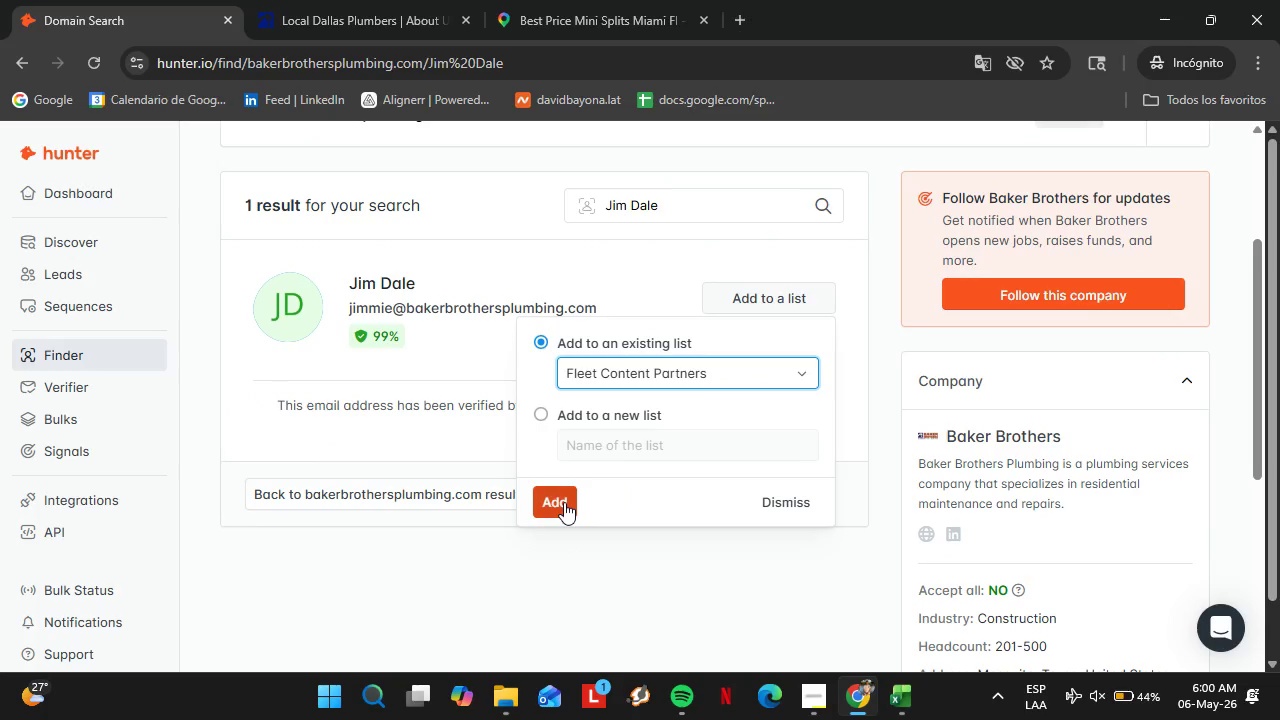 
left_click([564, 502])
 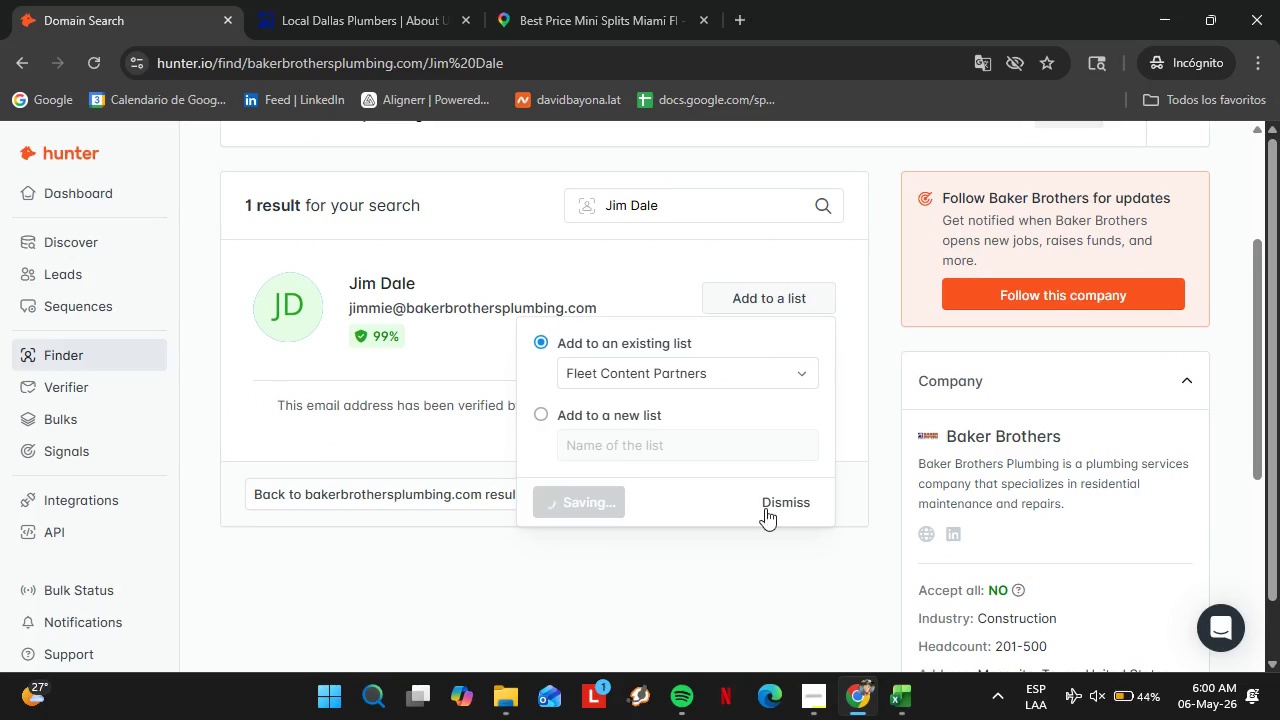 
mouse_move([780, 511])
 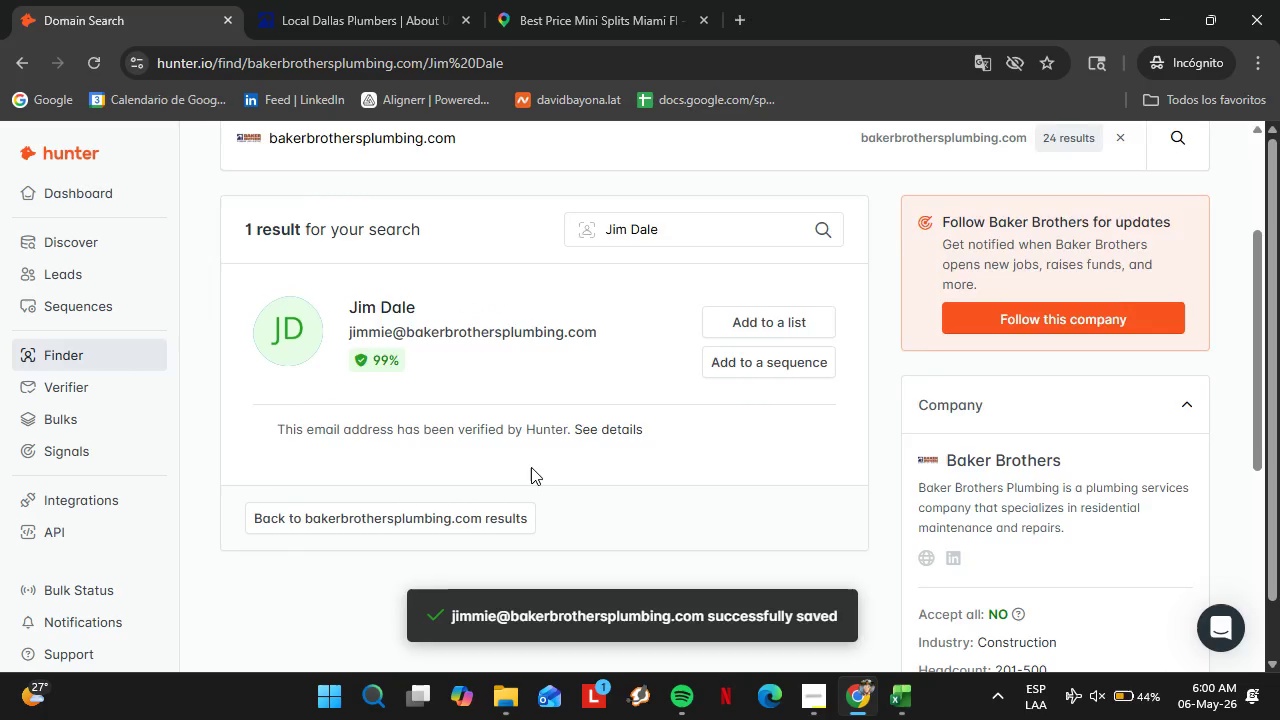 
scroll: coordinate [531, 467], scroll_direction: up, amount: 1.0
 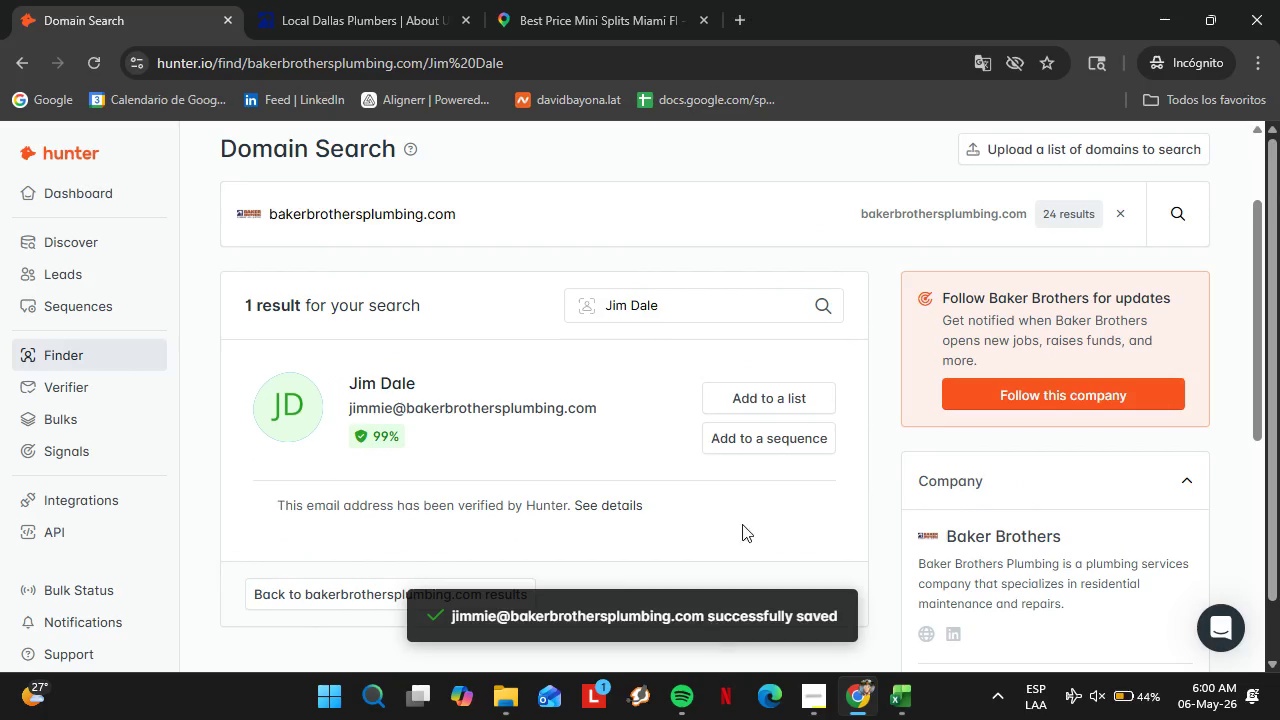 
scroll: coordinate [744, 511], scroll_direction: down, amount: 1.0
 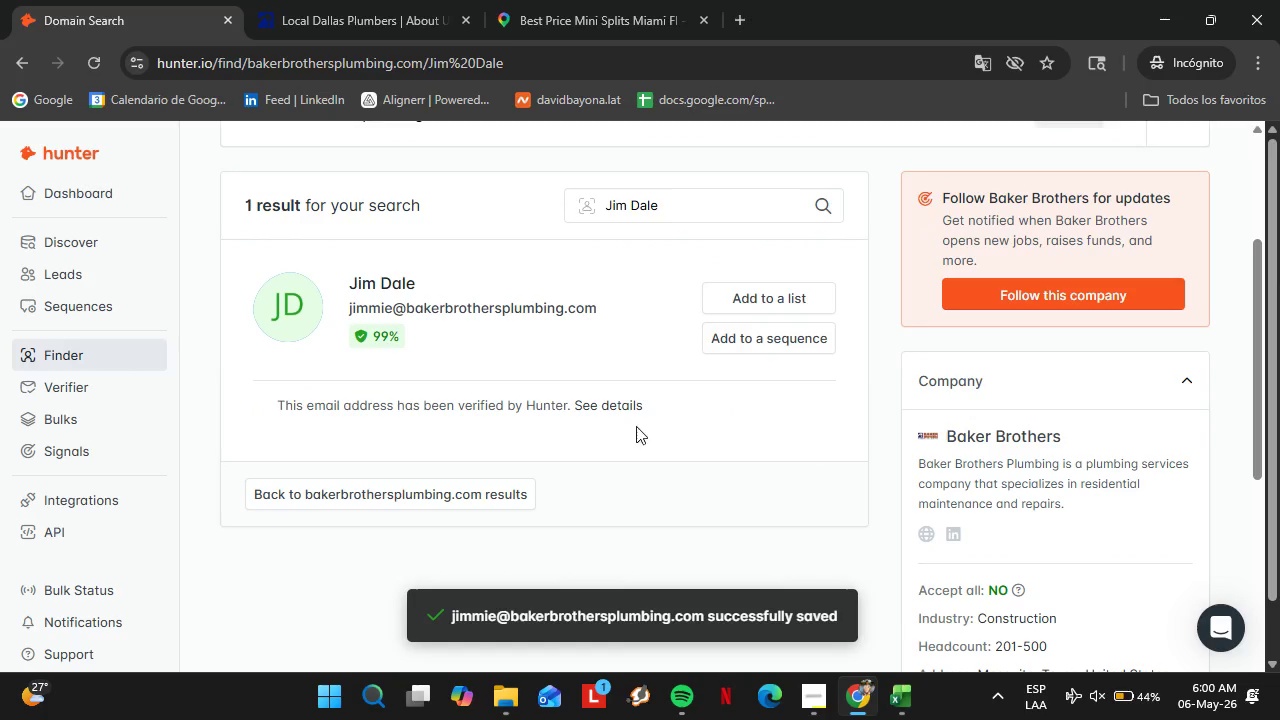 
left_click([724, 303])
 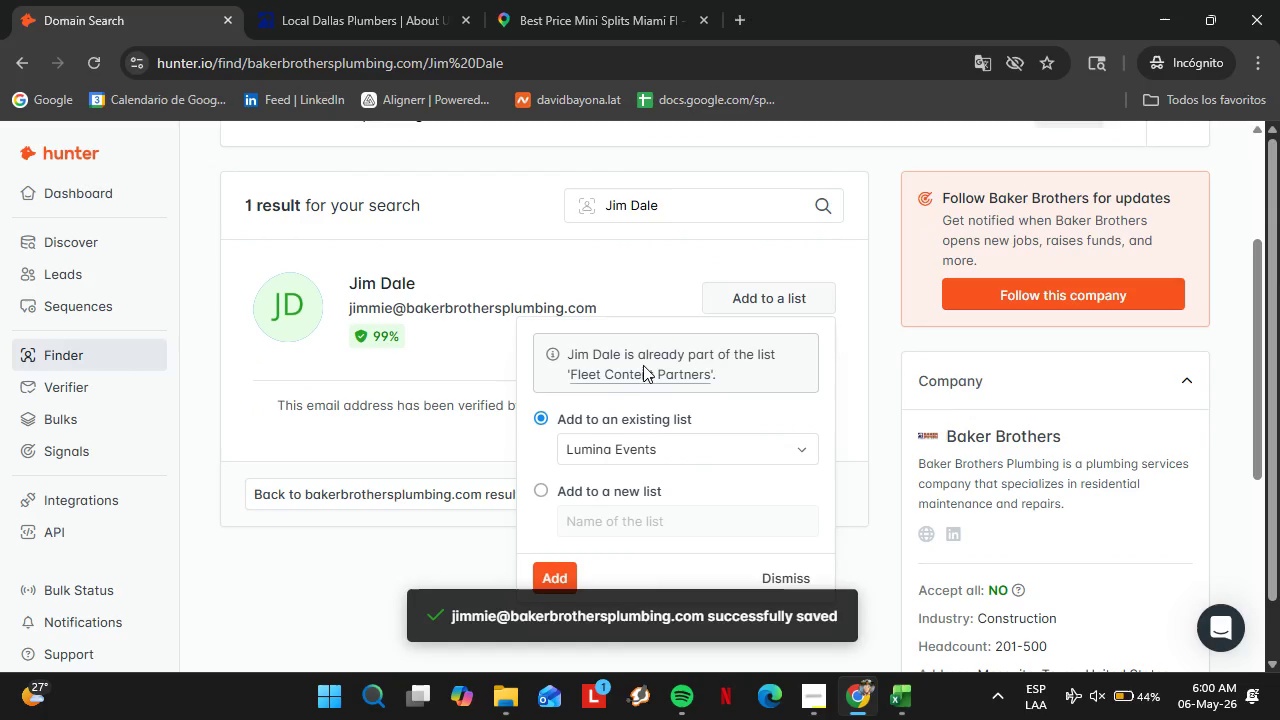 
left_click([642, 371])
 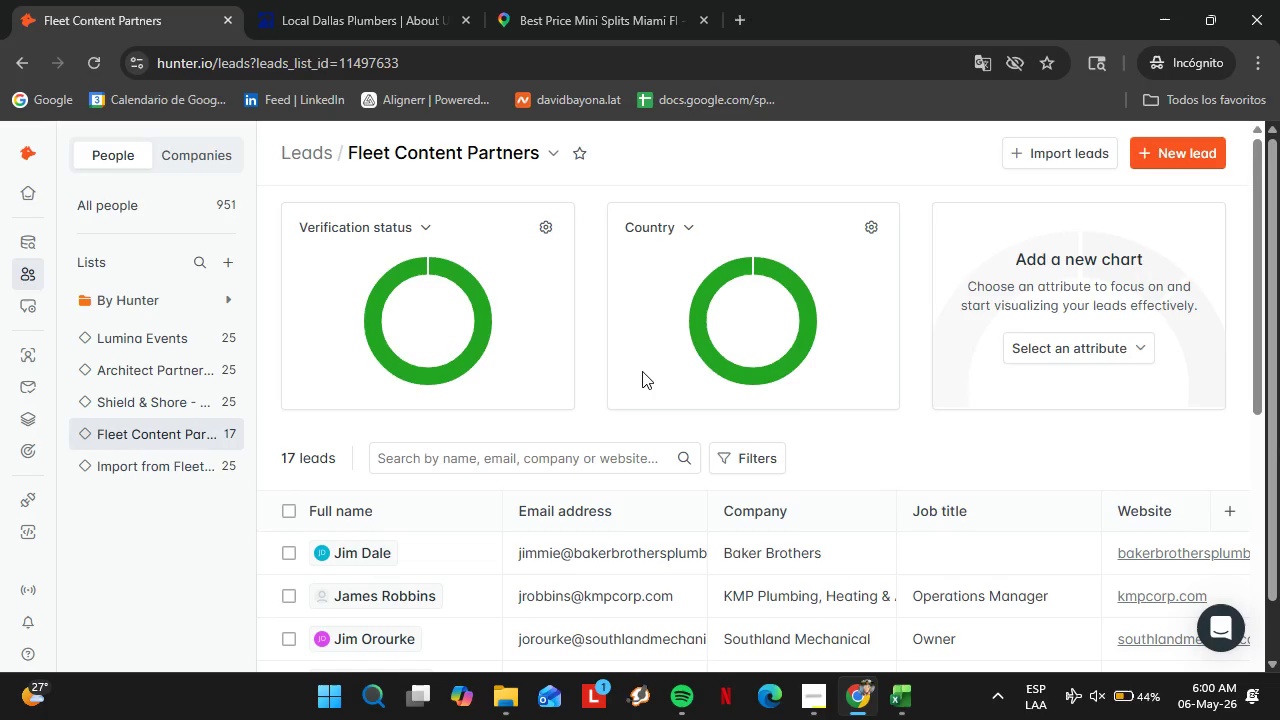 
wait(17.66)
 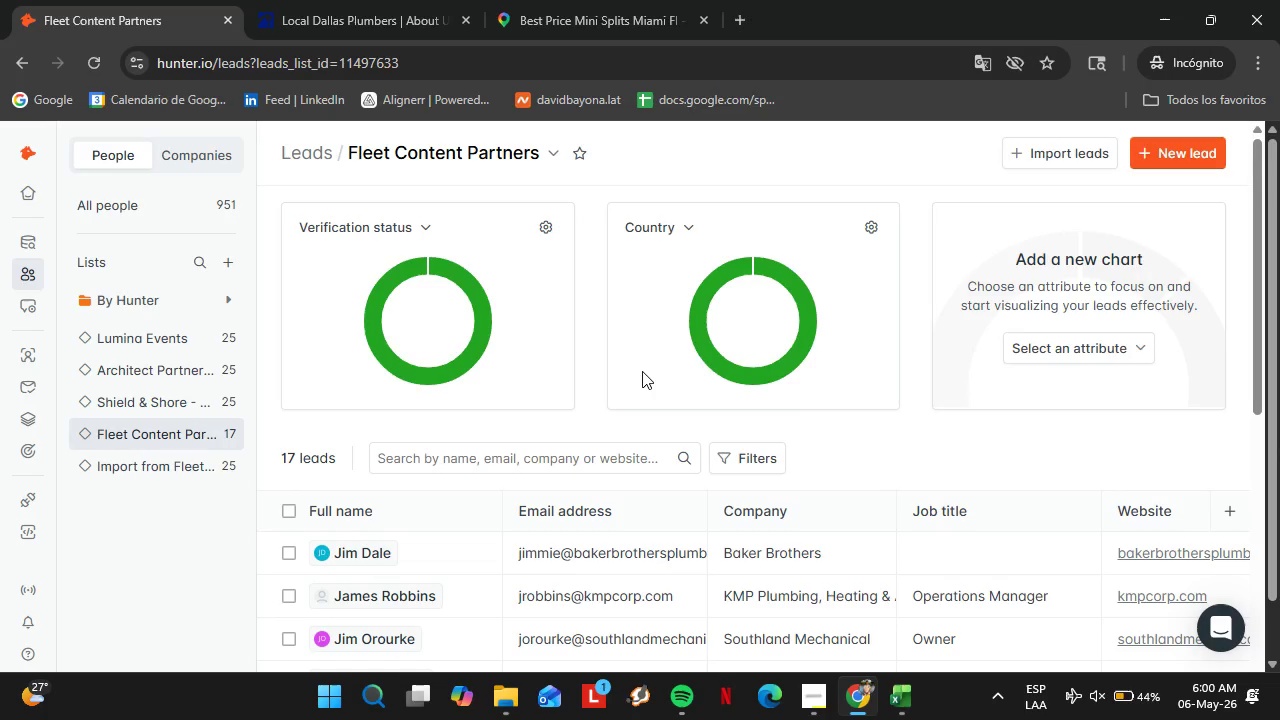 
double_click([976, 539])
 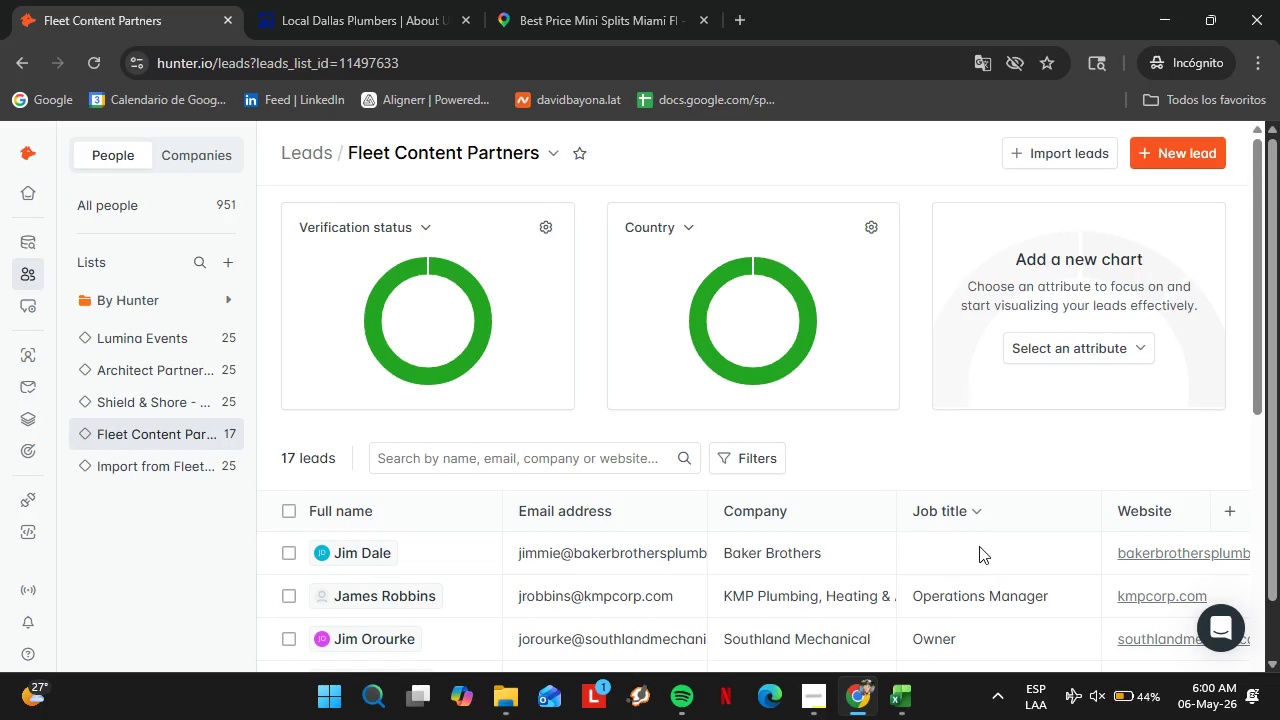 
triple_click([979, 546])
 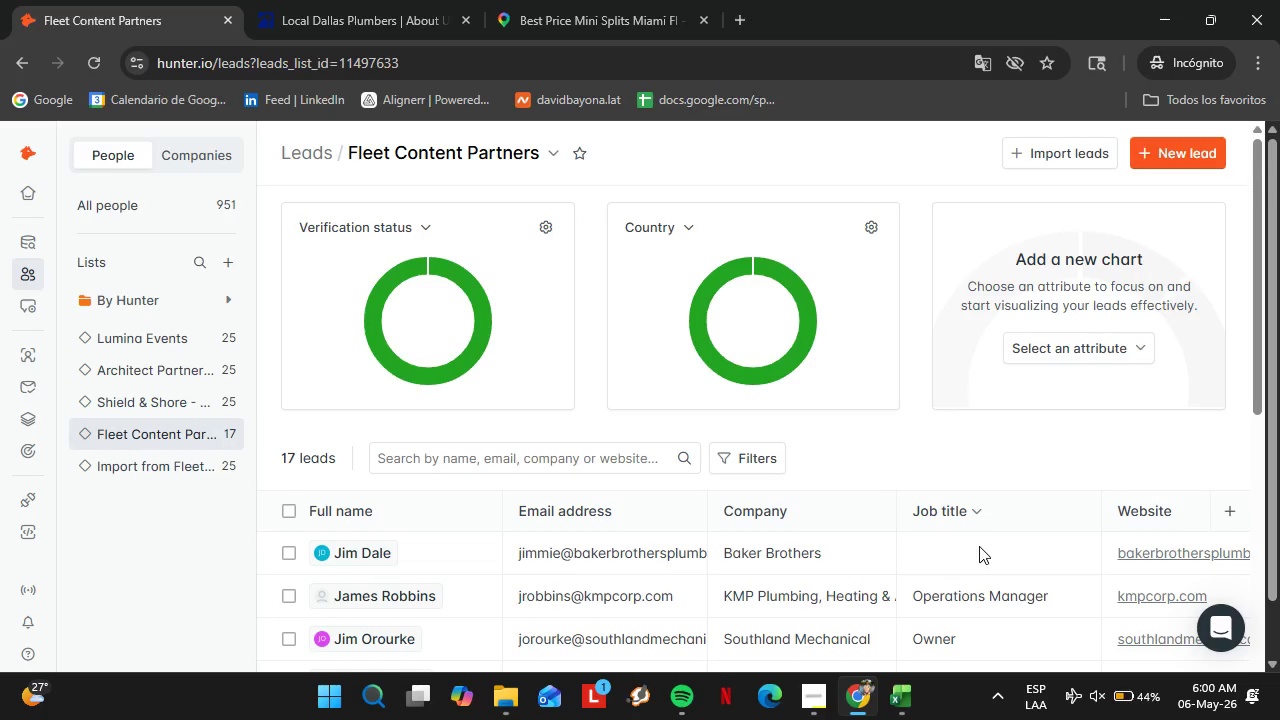 
triple_click([979, 546])
 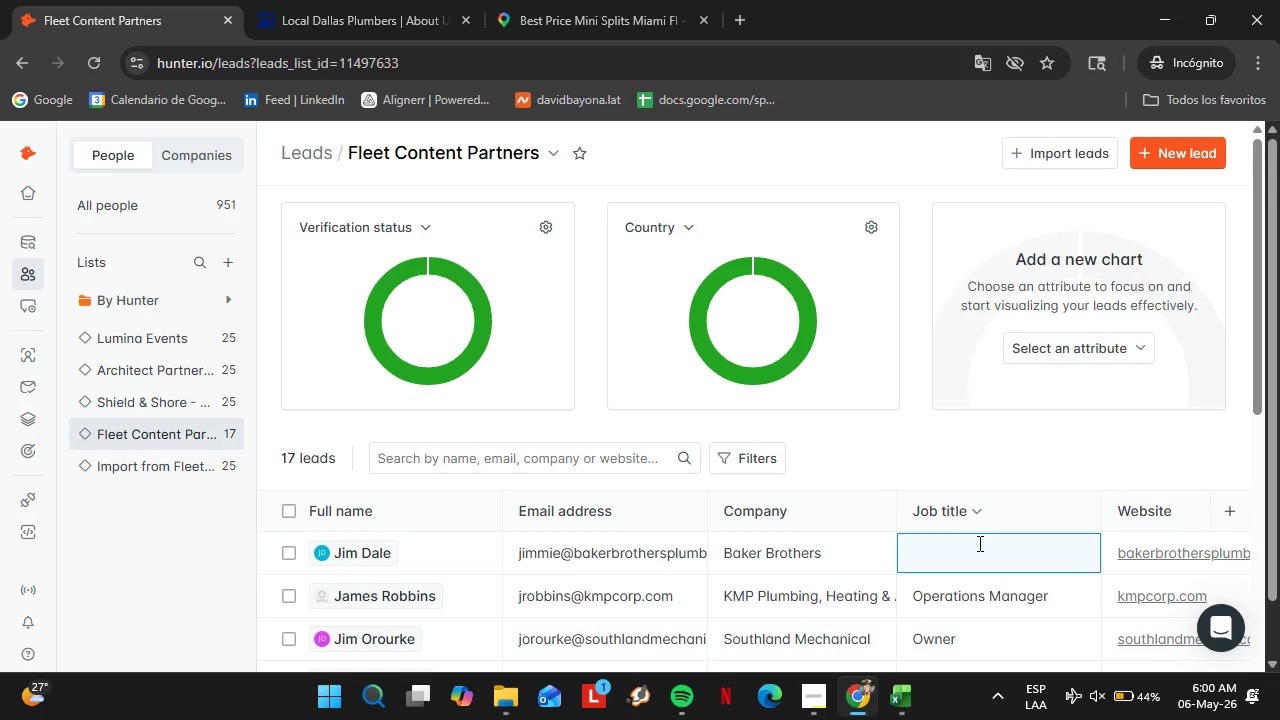 
type(Owner)
 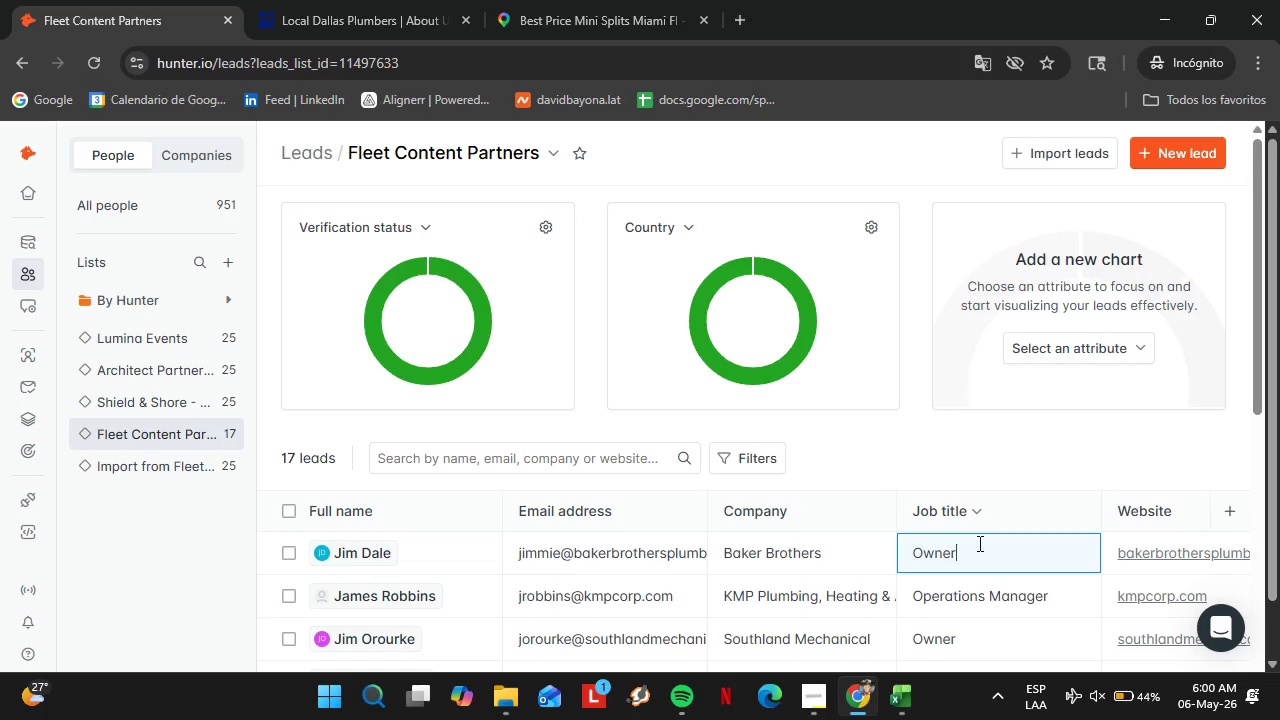 
key(Enter)
 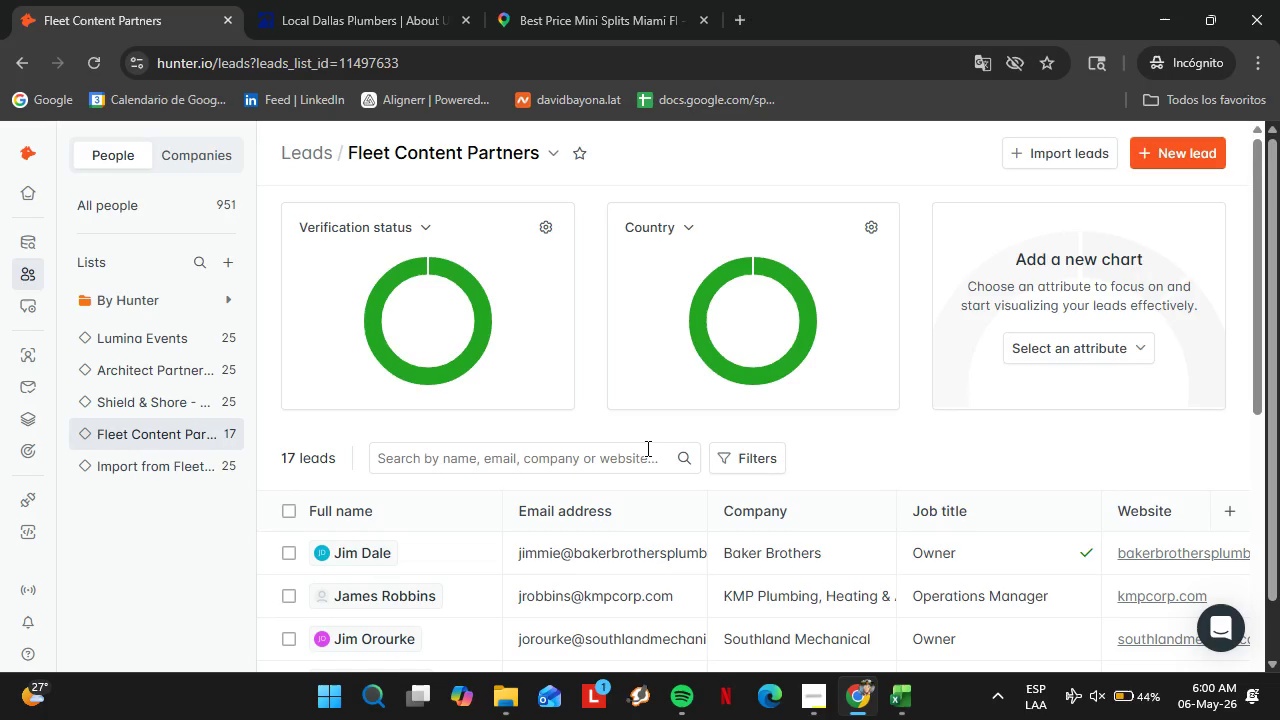 
scroll: coordinate [751, 463], scroll_direction: down, amount: 5.0
 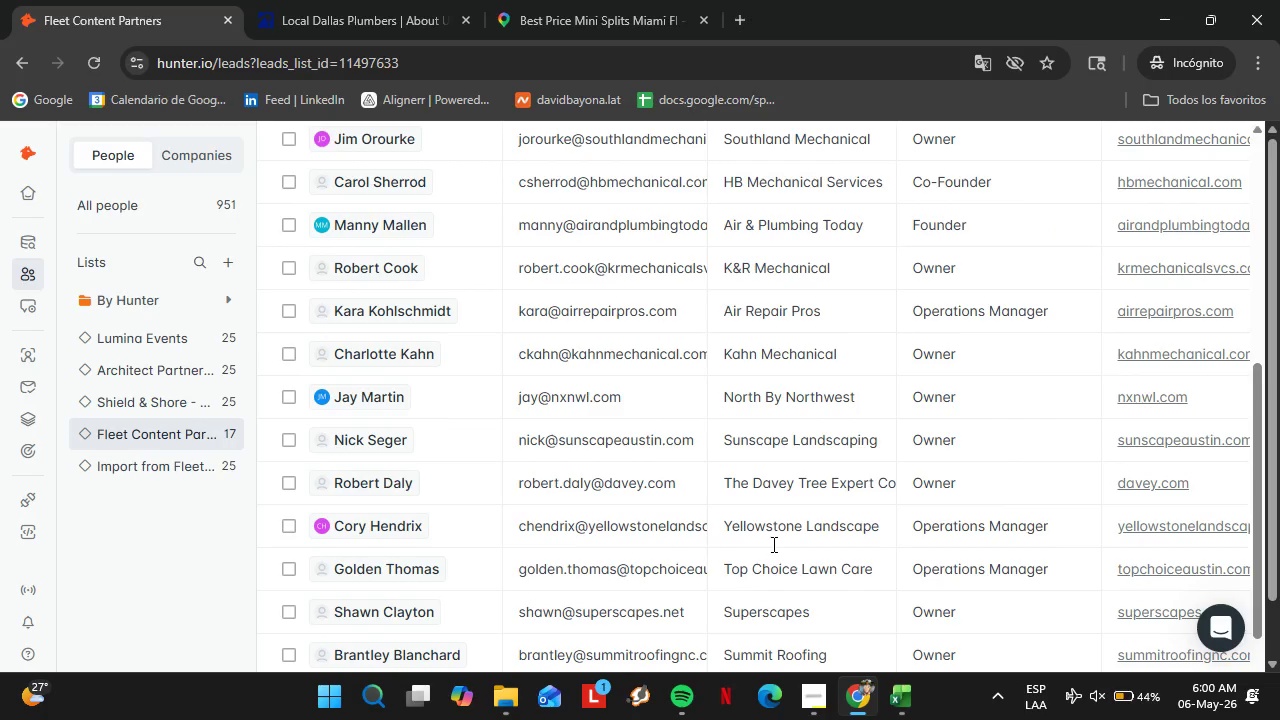 
left_click_drag(start_coordinate=[726, 600], to_coordinate=[1076, 610])
 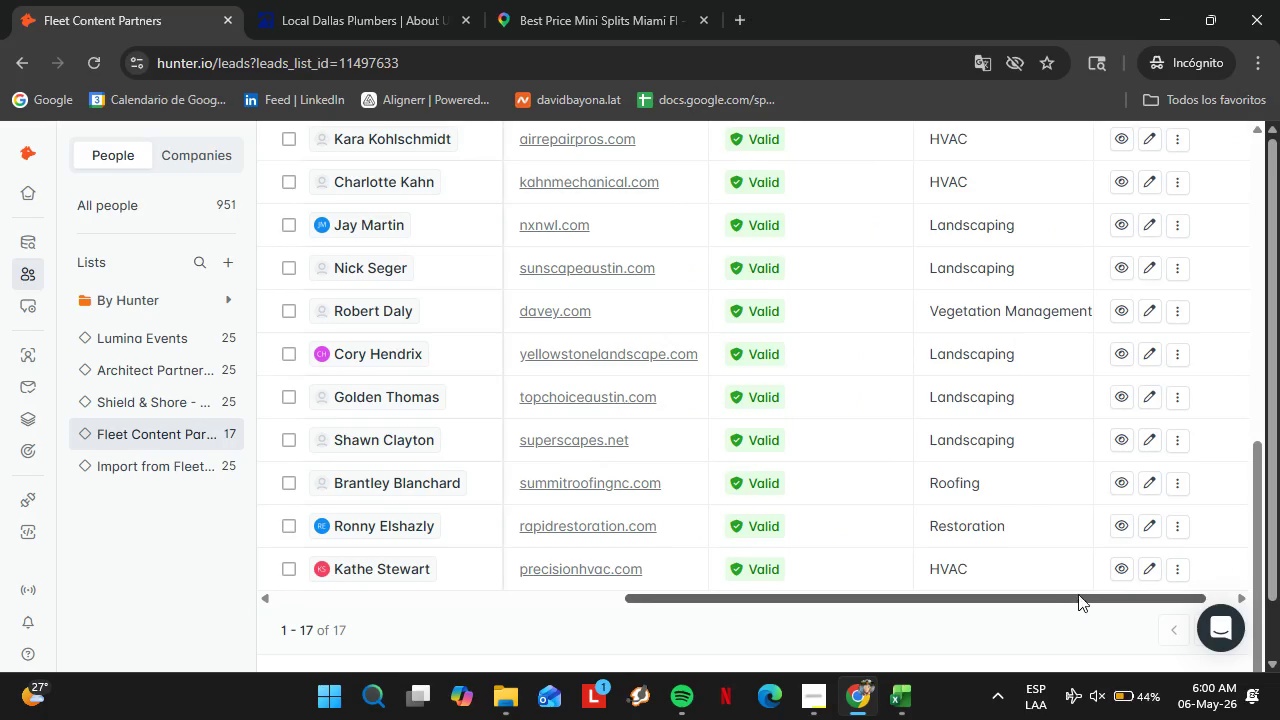 
scroll: coordinate [770, 580], scroll_direction: down, amount: 6.0
 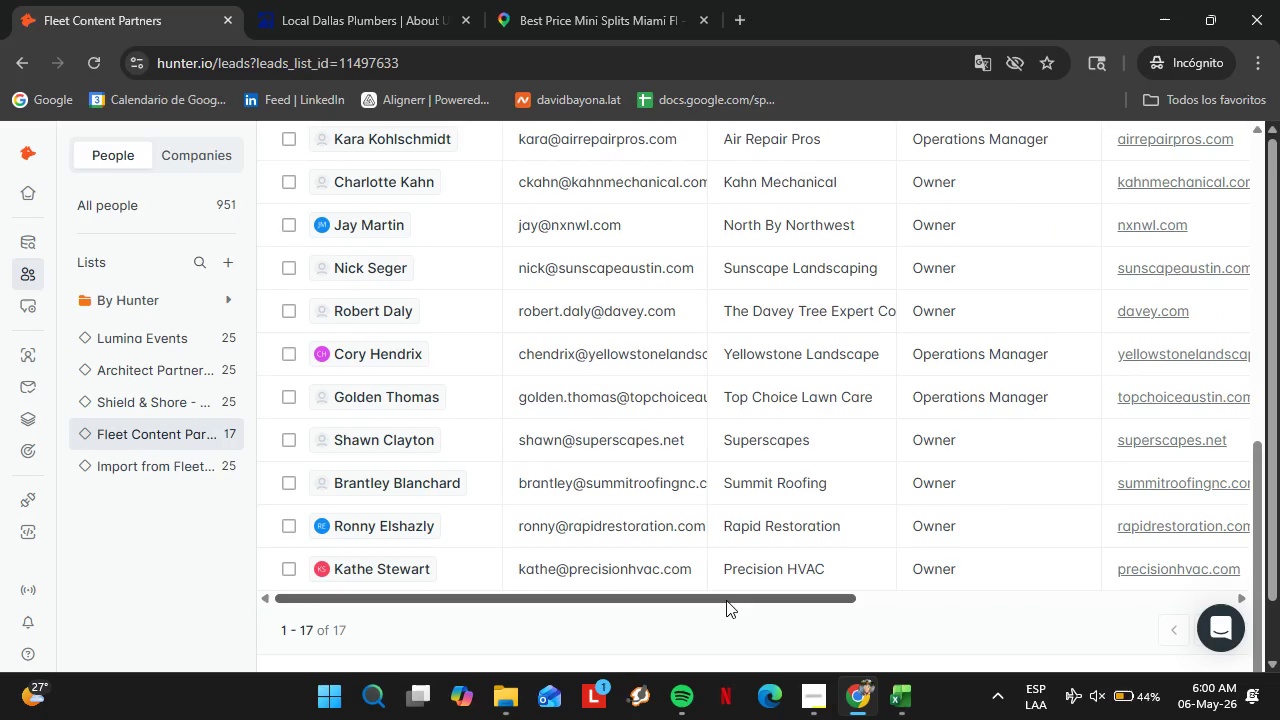 
scroll: coordinate [1082, 540], scroll_direction: up, amount: 5.0
 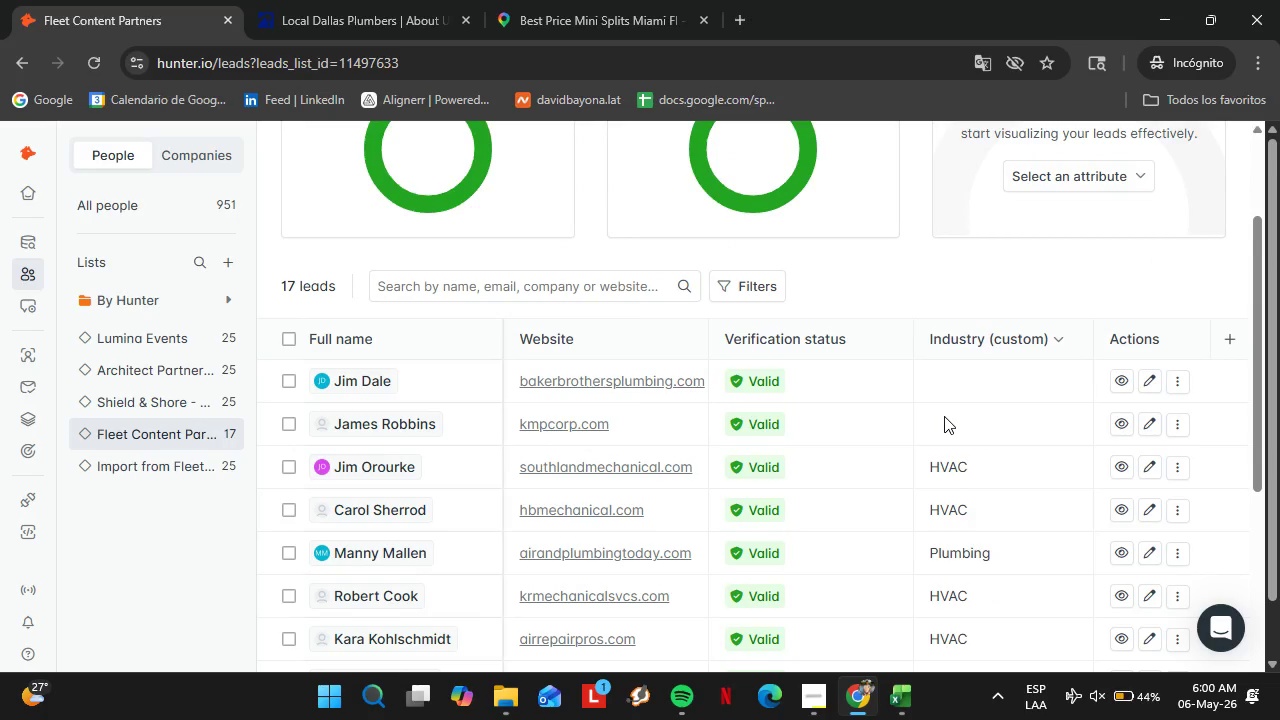 
double_click([944, 416])
 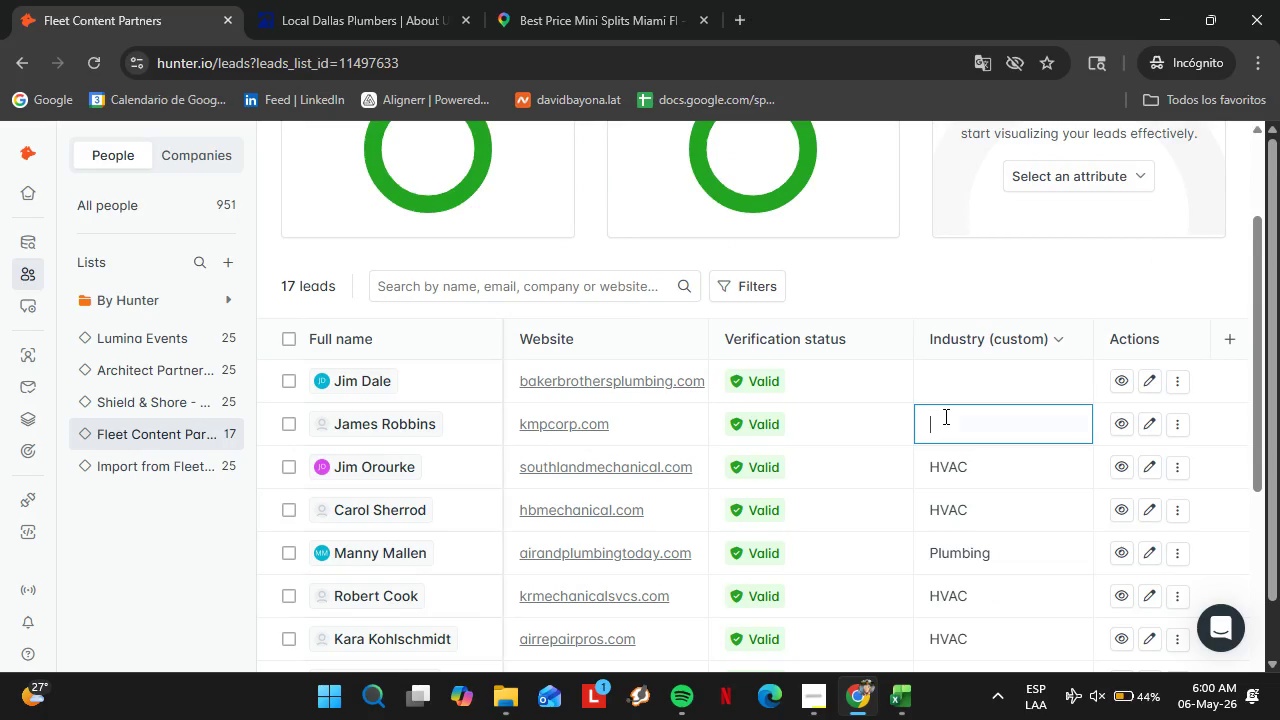 
triple_click([944, 416])
 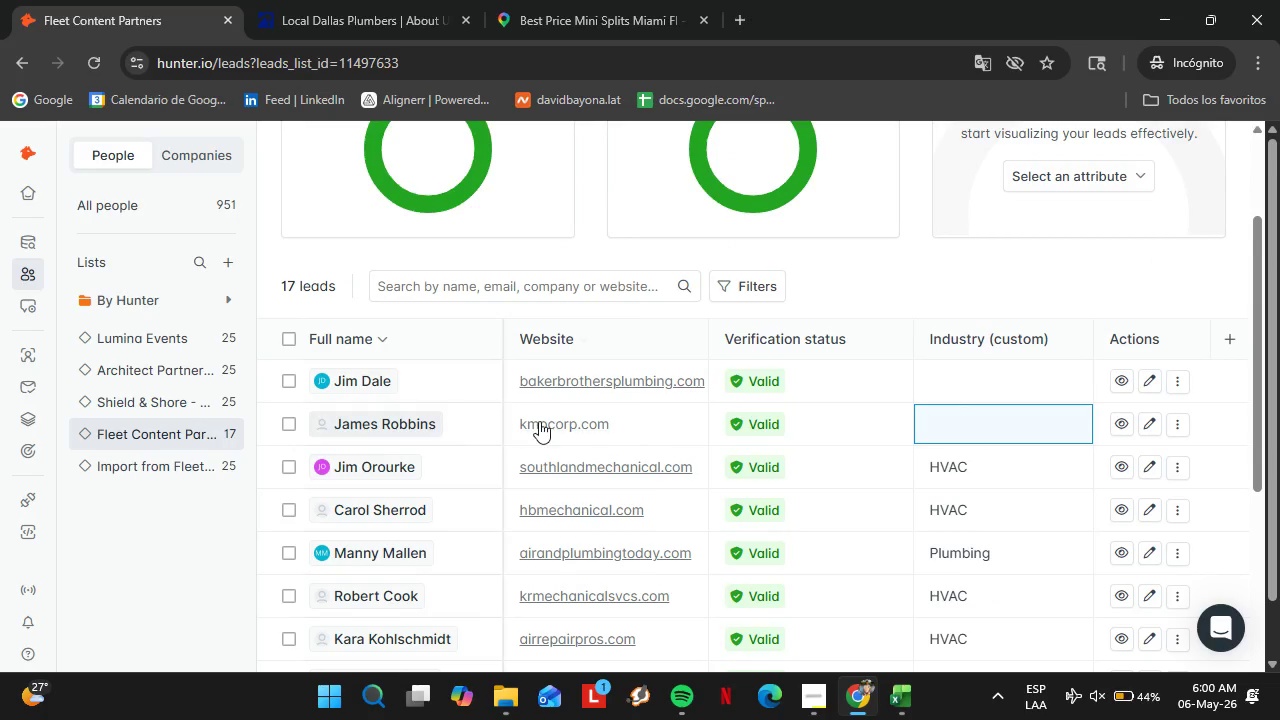 
left_click([554, 422])
 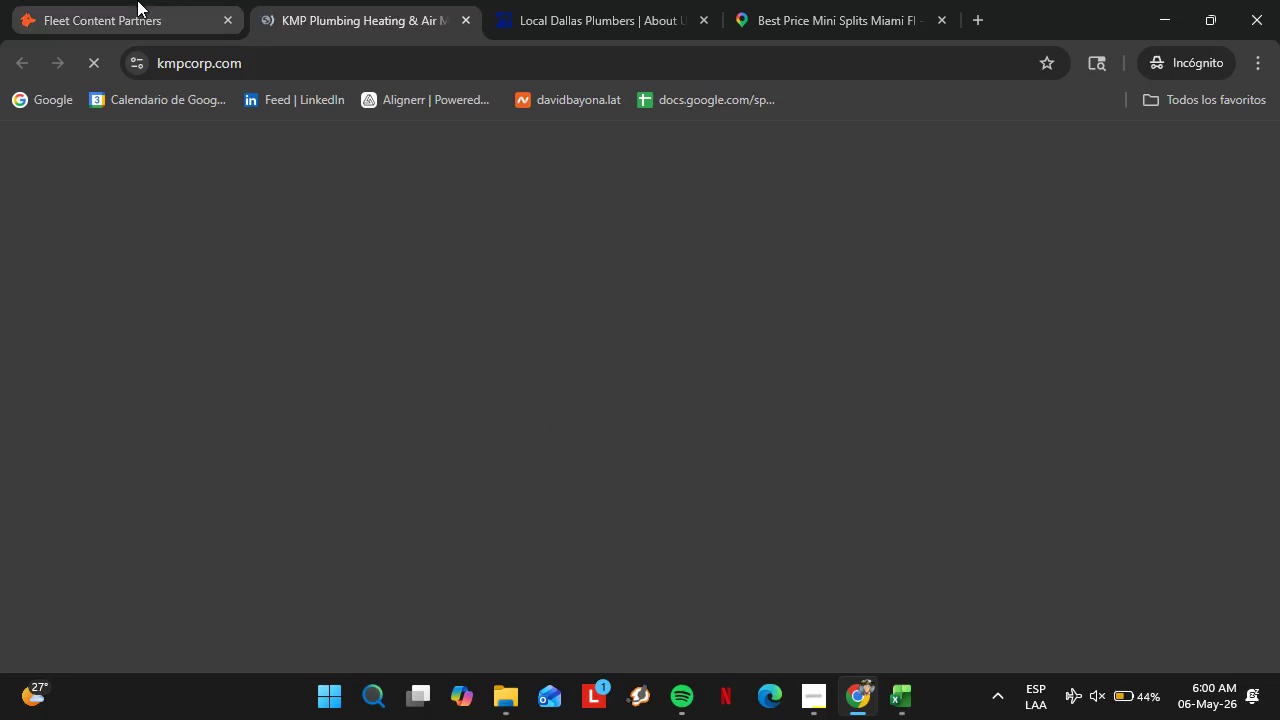 
left_click([137, 0])
 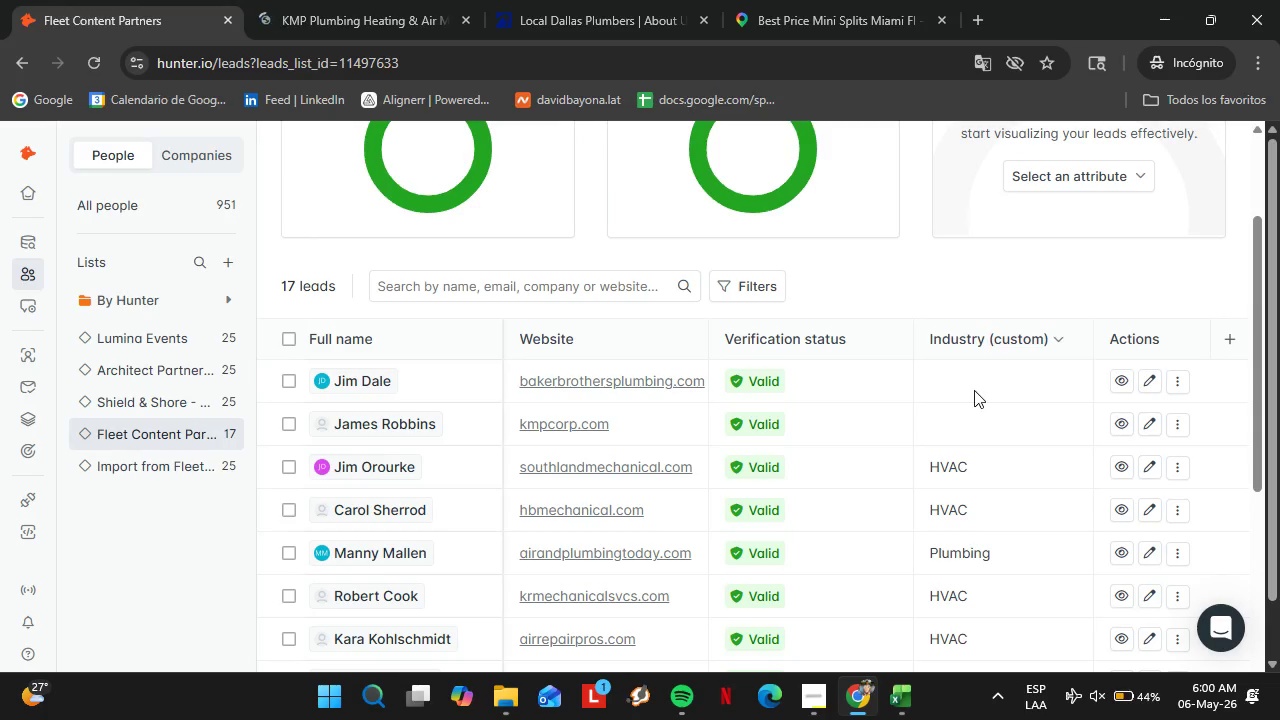 
double_click([974, 390])
 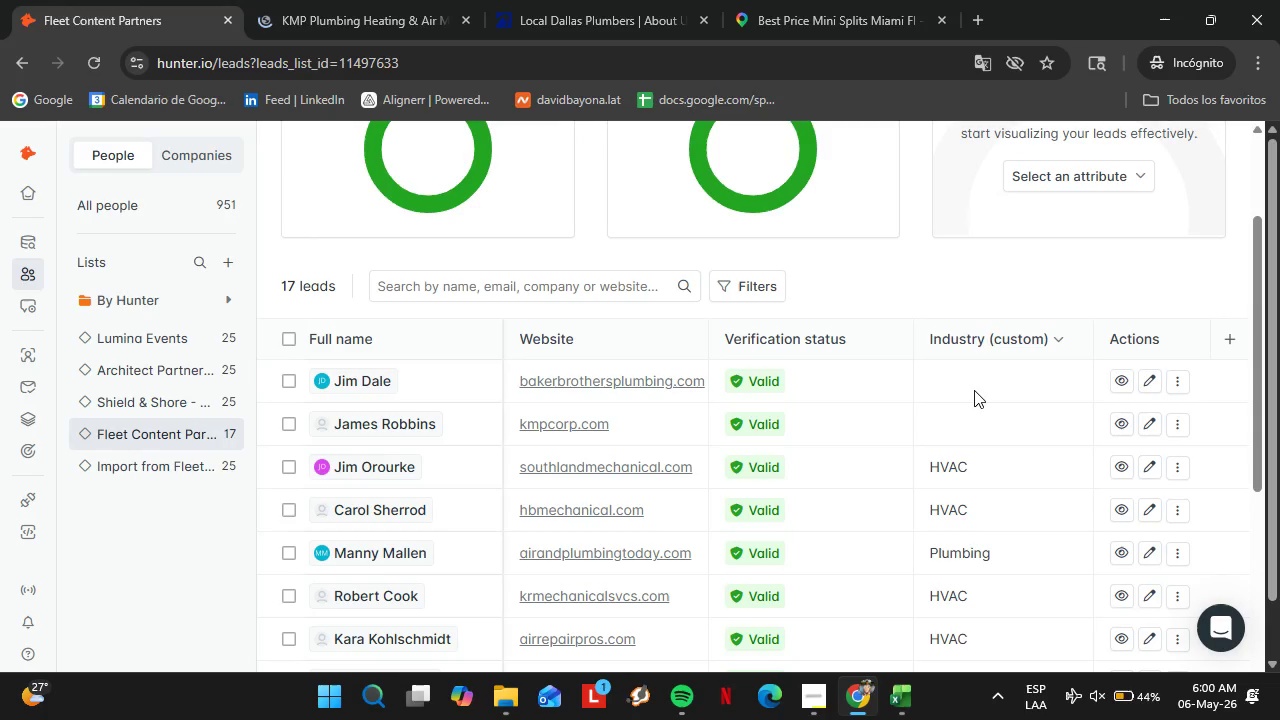 
triple_click([974, 390])
 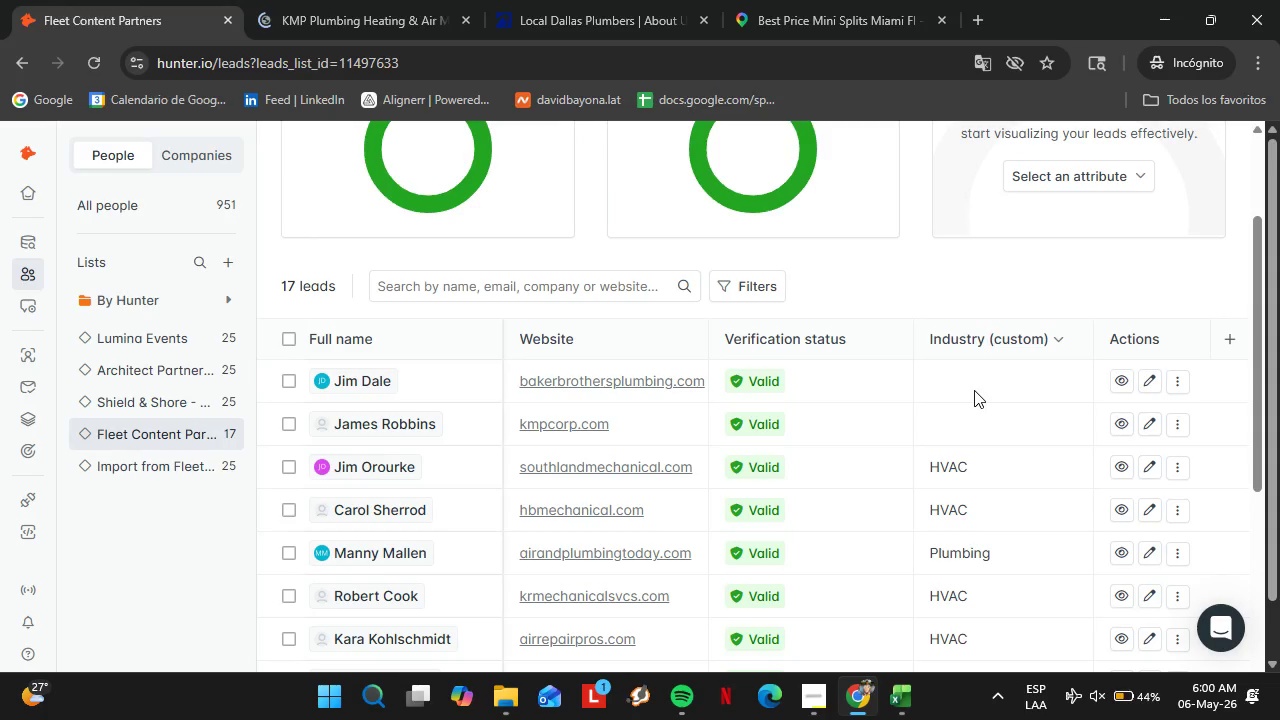 
triple_click([964, 384])
 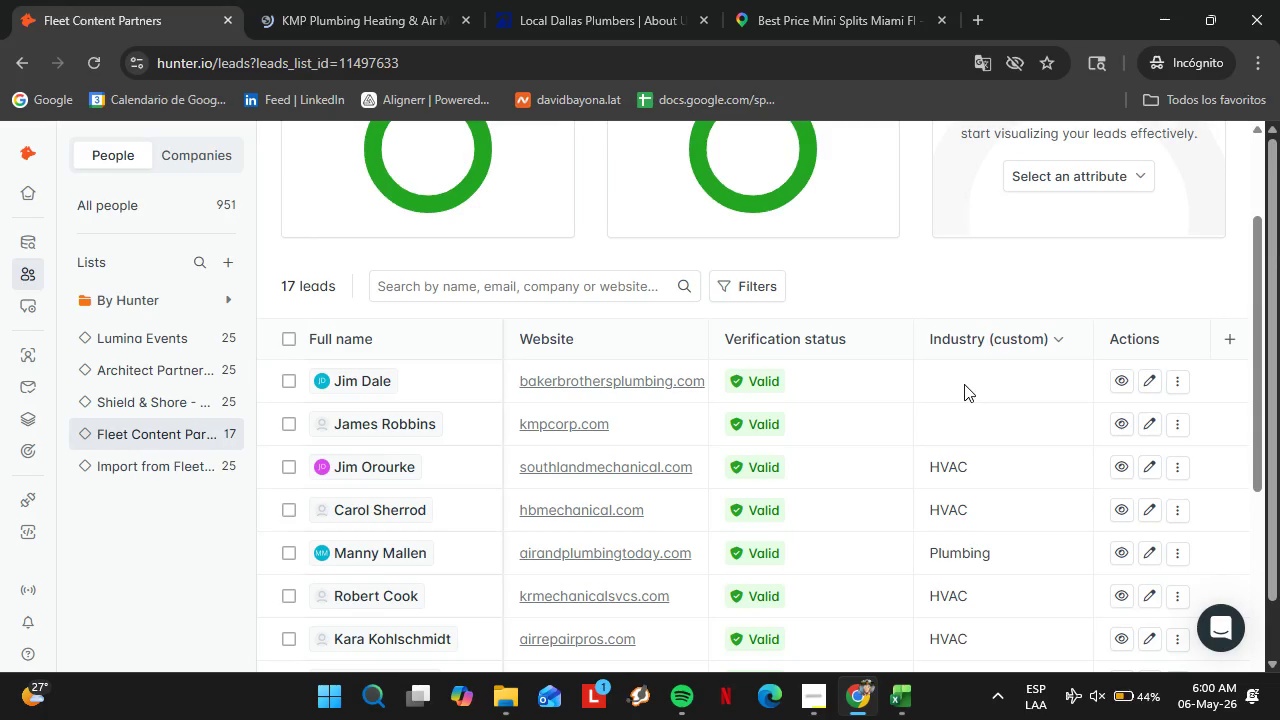 
triple_click([964, 384])
 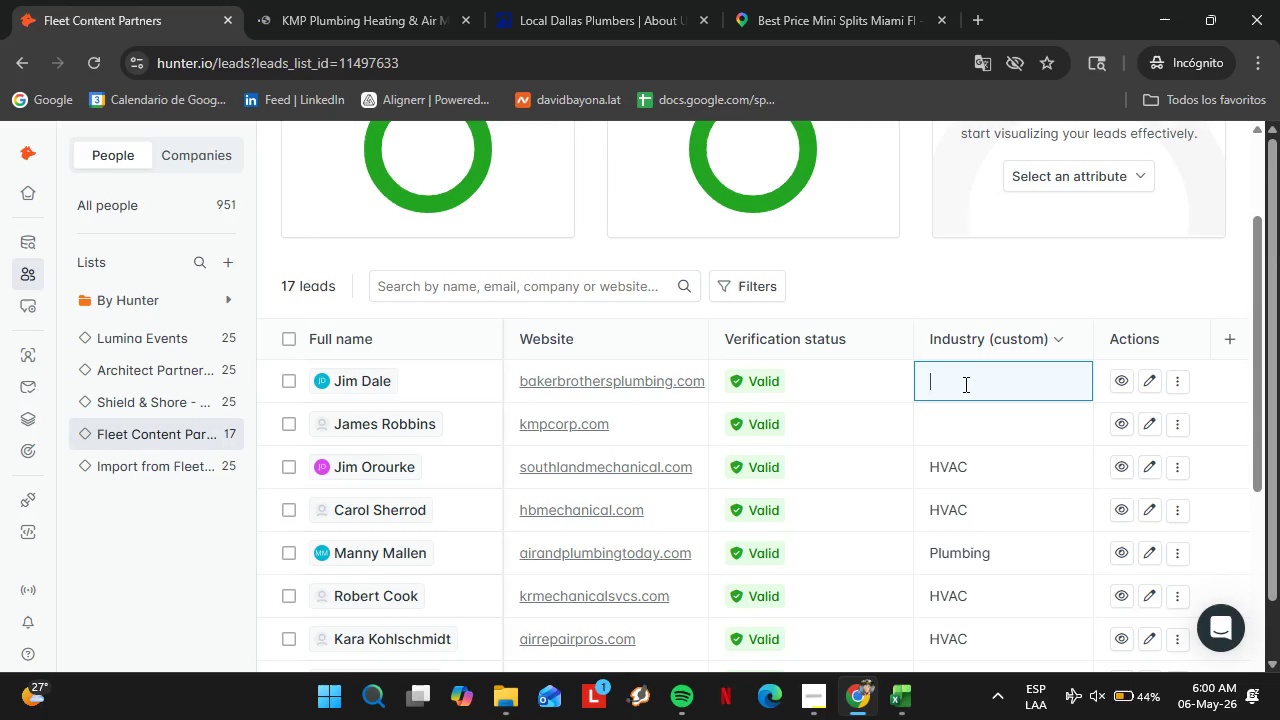 
triple_click([964, 384])
 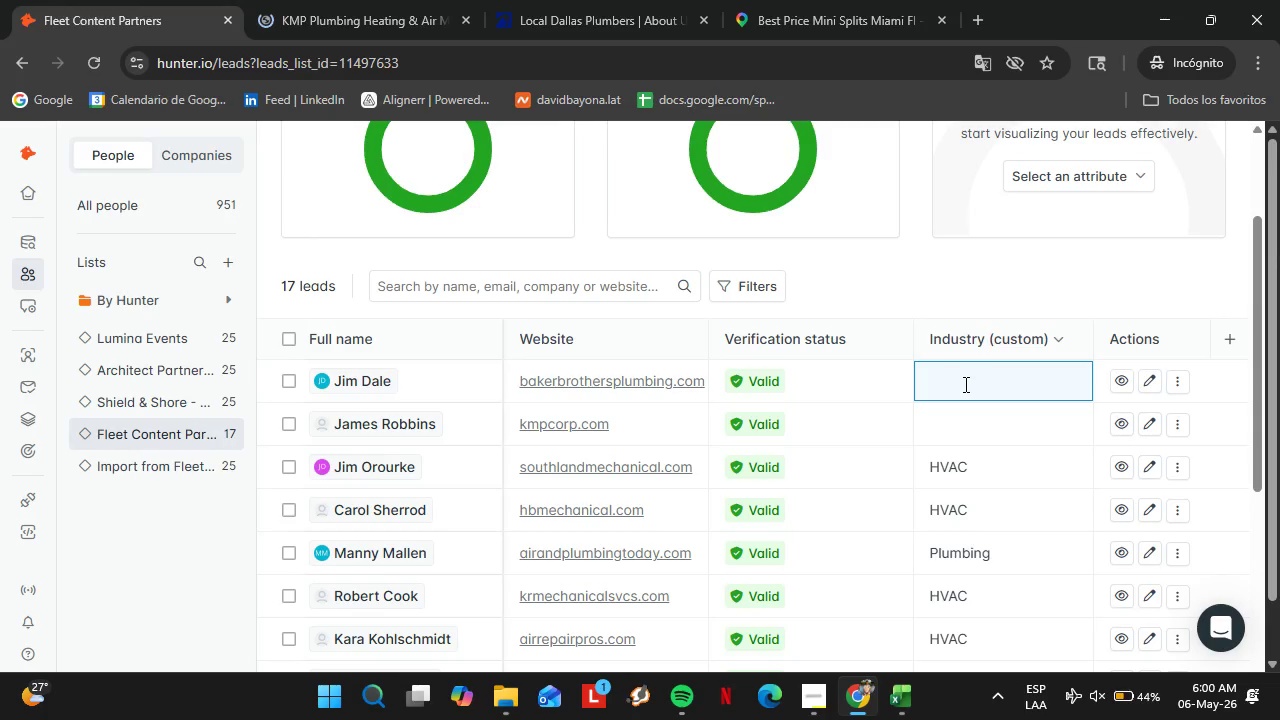 
type(Plumbing)
 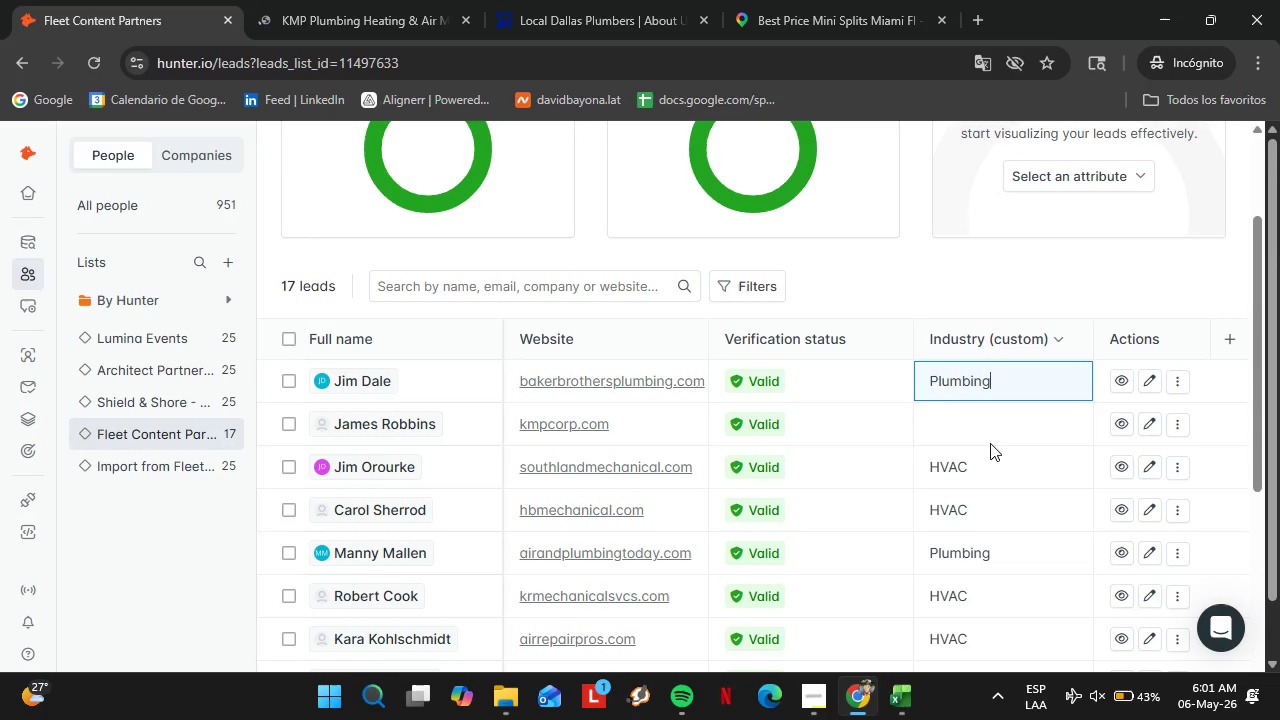 
double_click([990, 443])
 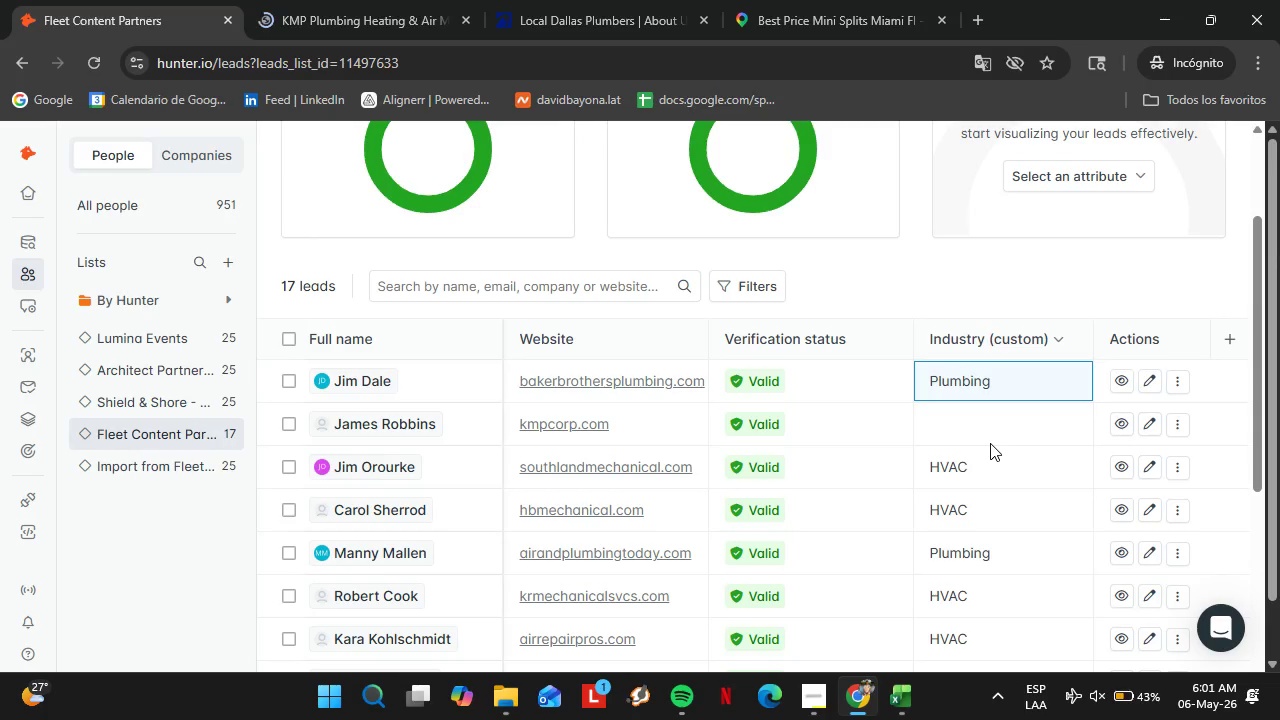 
triple_click([990, 443])
 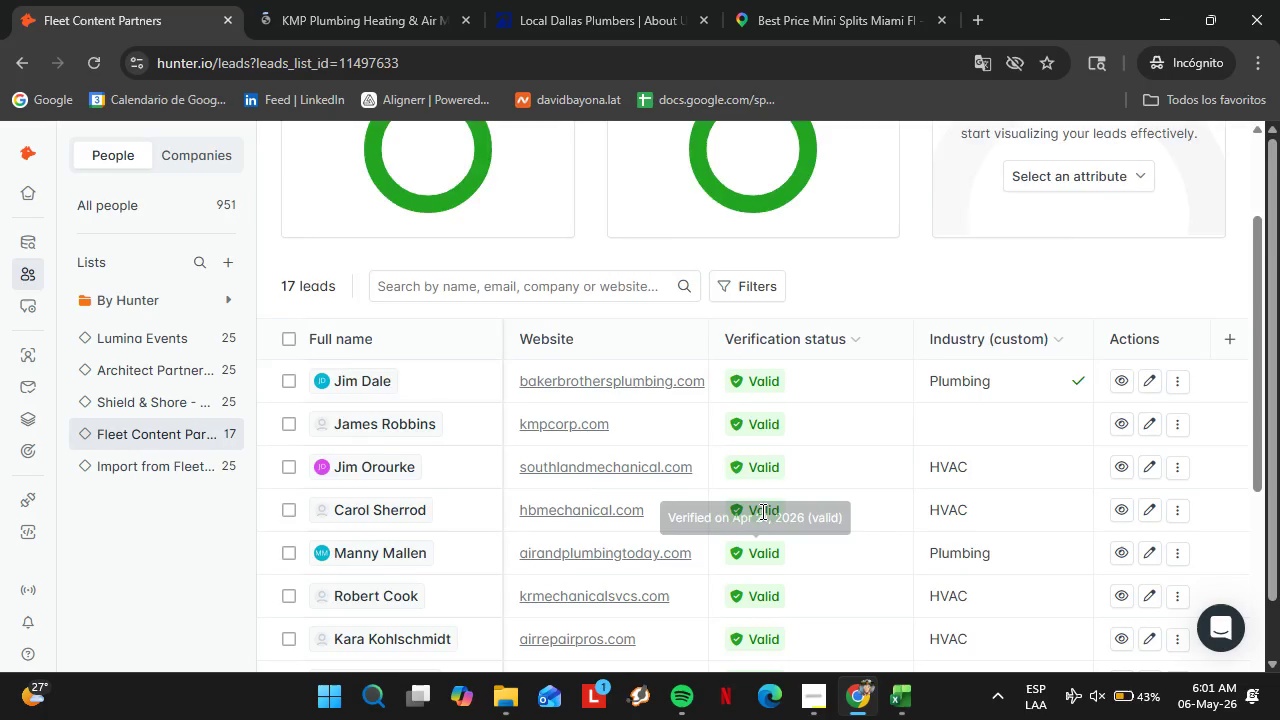 
scroll: coordinate [782, 503], scroll_direction: down, amount: 7.0
 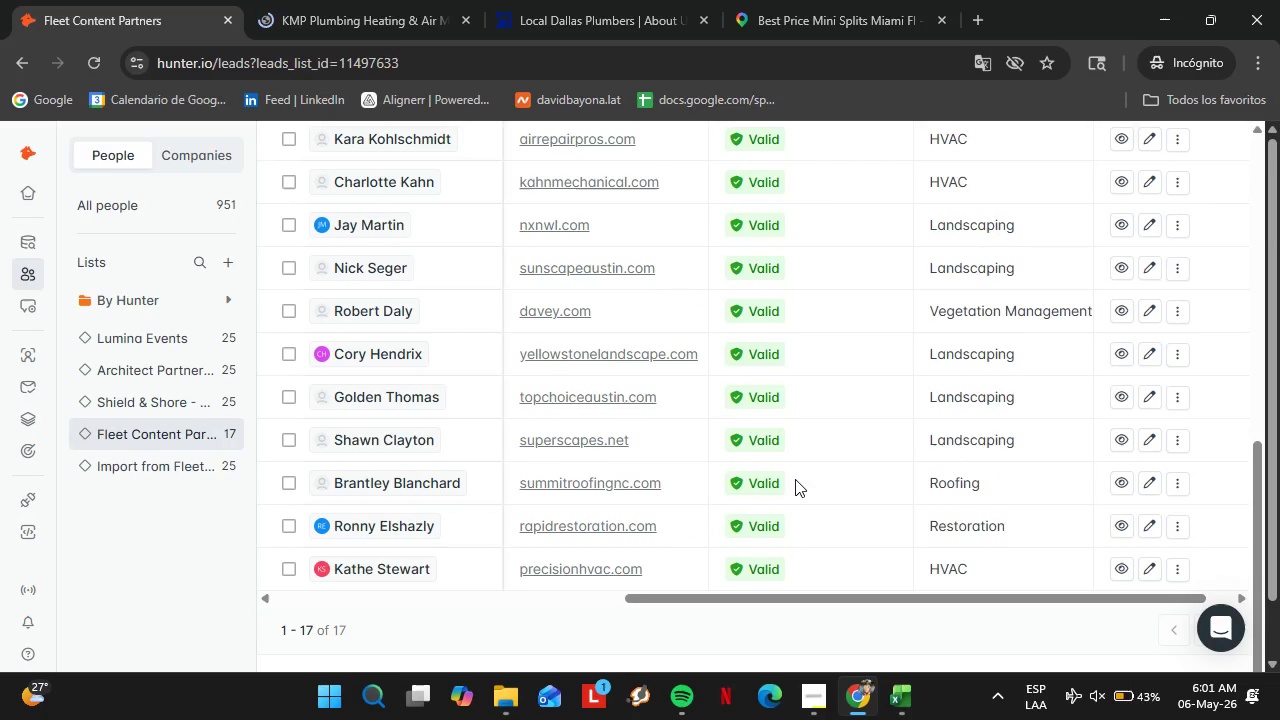 
scroll: coordinate [817, 469], scroll_direction: up, amount: 4.0
 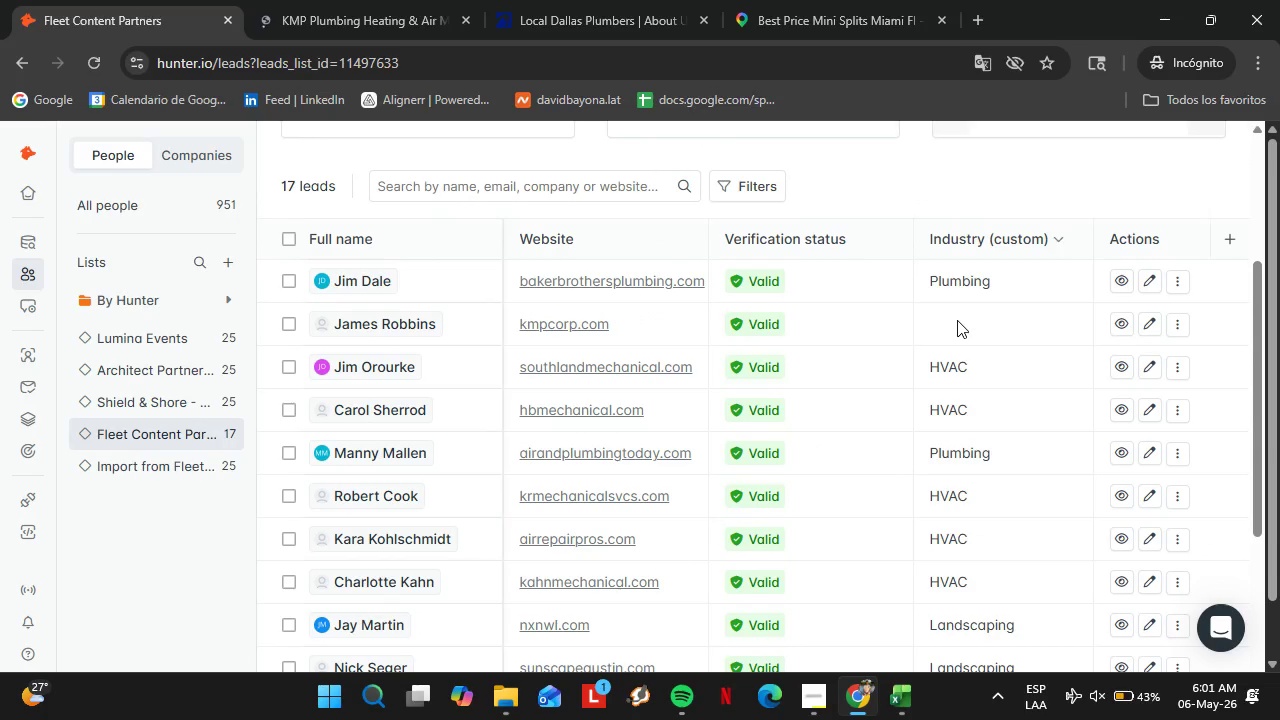 
double_click([957, 320])
 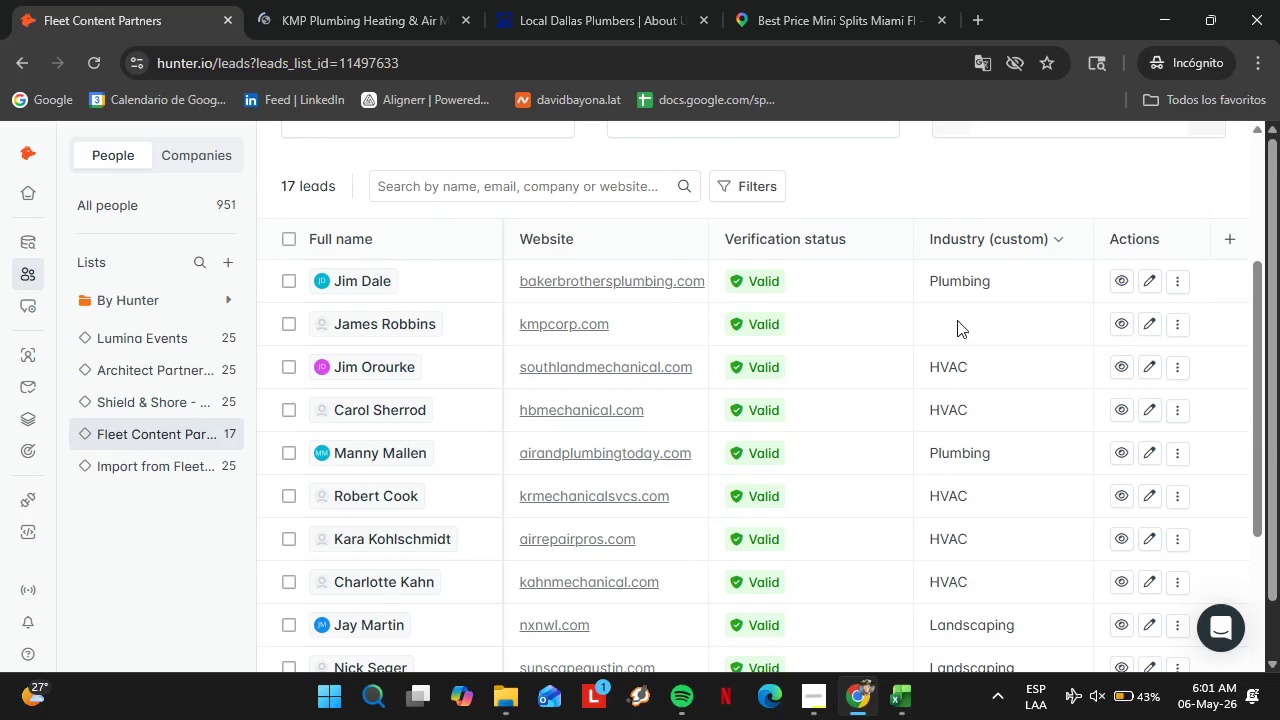 
triple_click([957, 320])
 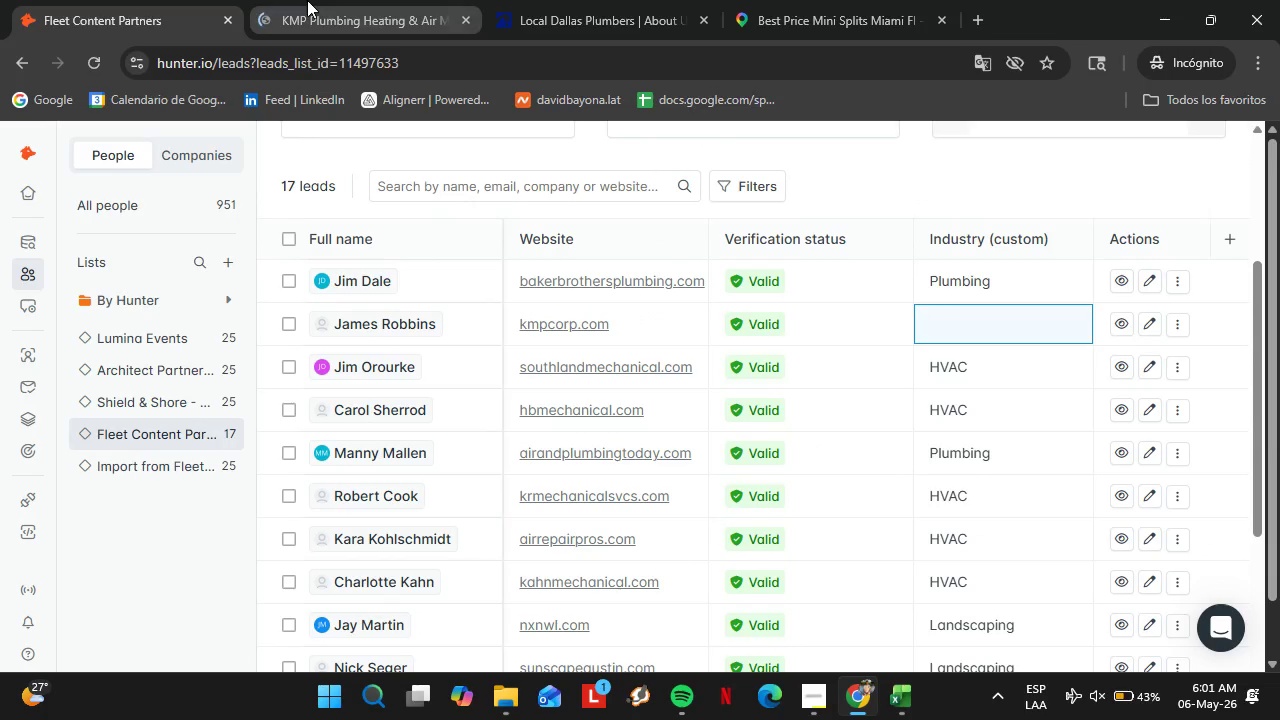 
left_click([307, 0])
 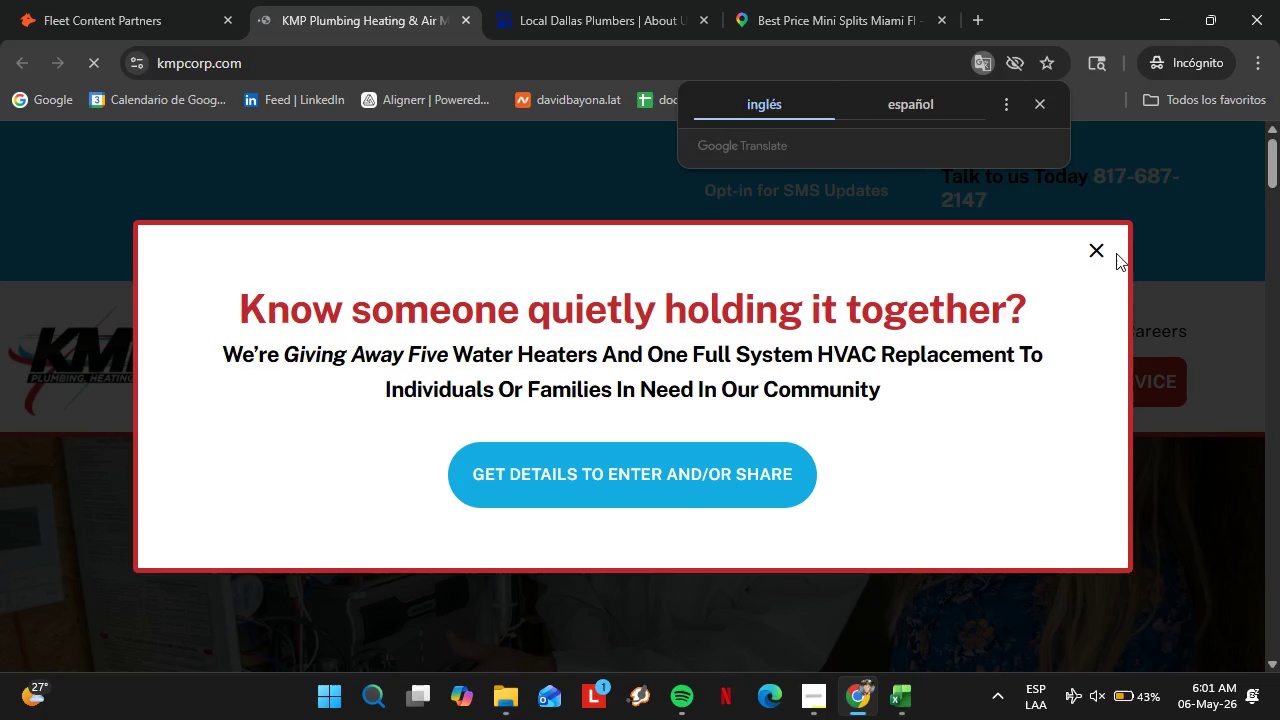 
left_click([1097, 248])
 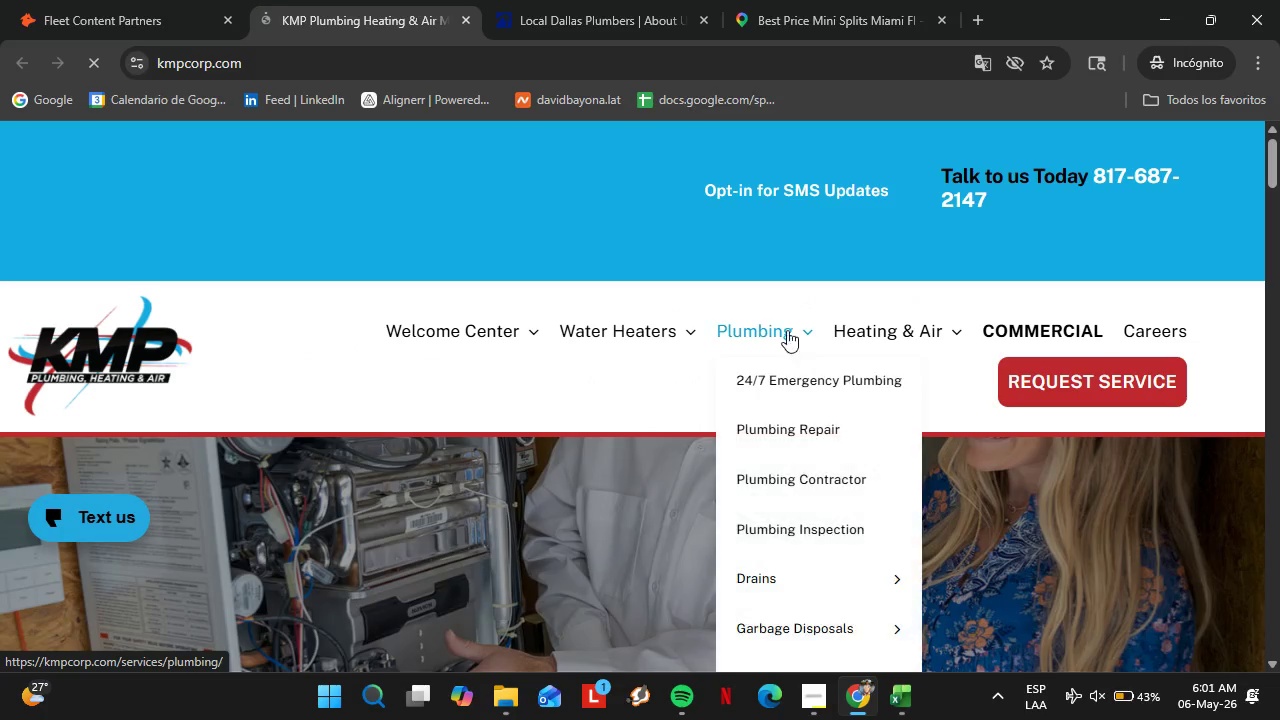 
left_click([36, 0])
 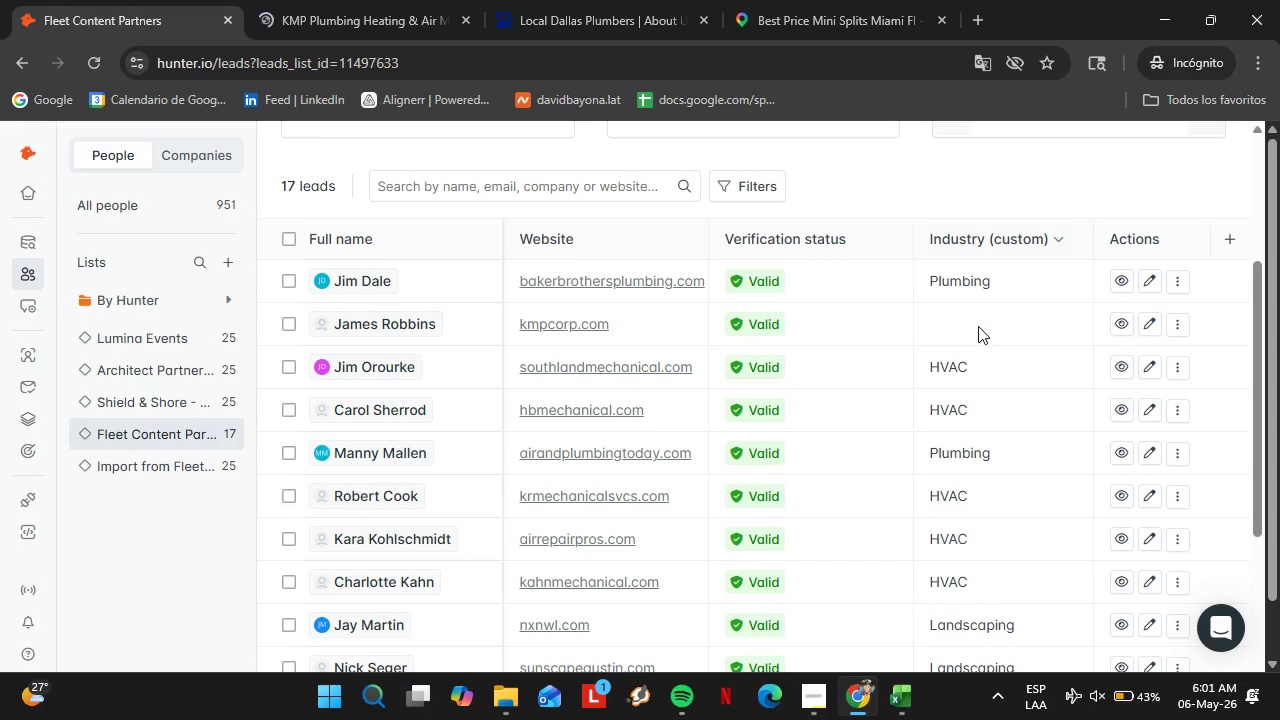 
left_click_drag(start_coordinate=[980, 330], to_coordinate=[992, 324])
 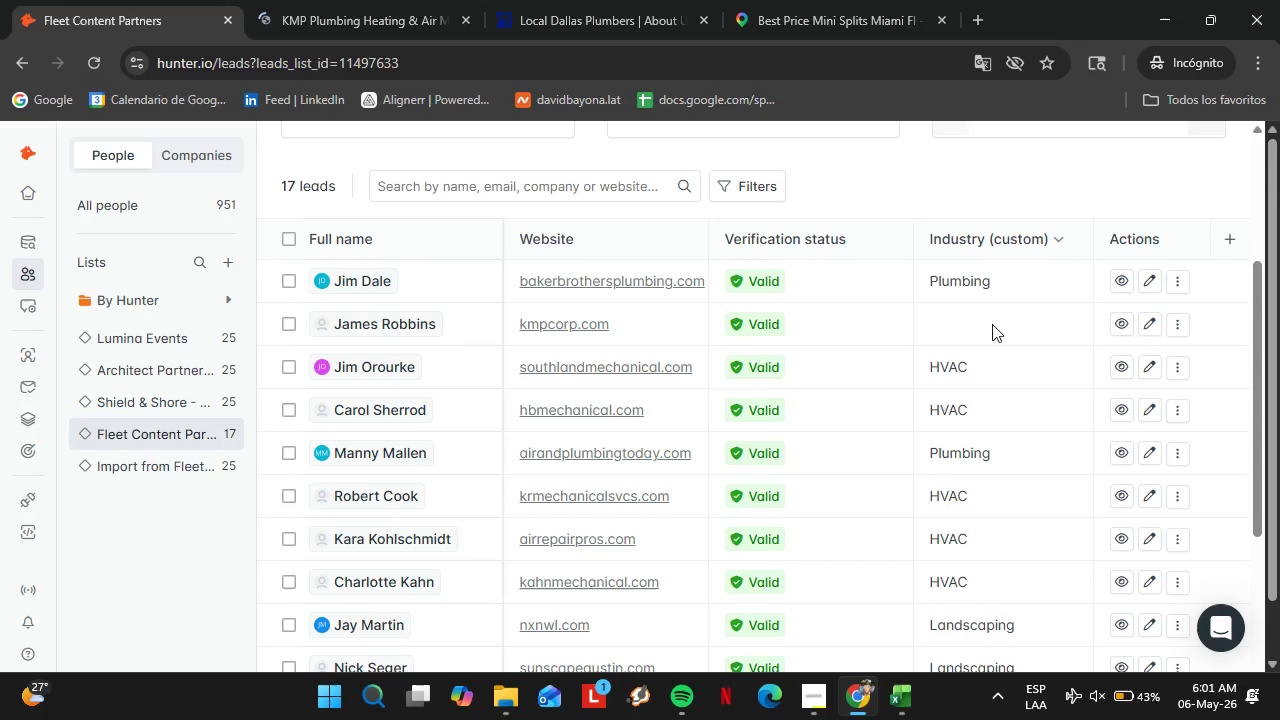 
double_click([992, 324])
 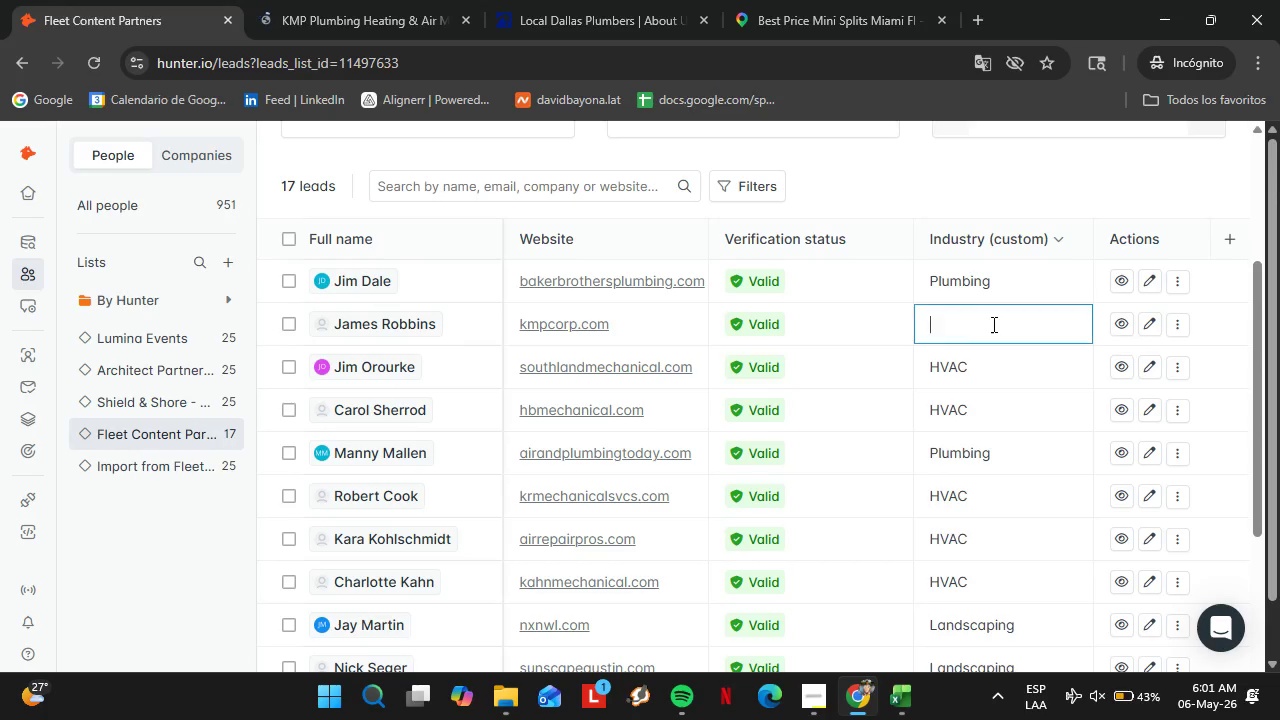 
triple_click([992, 324])
 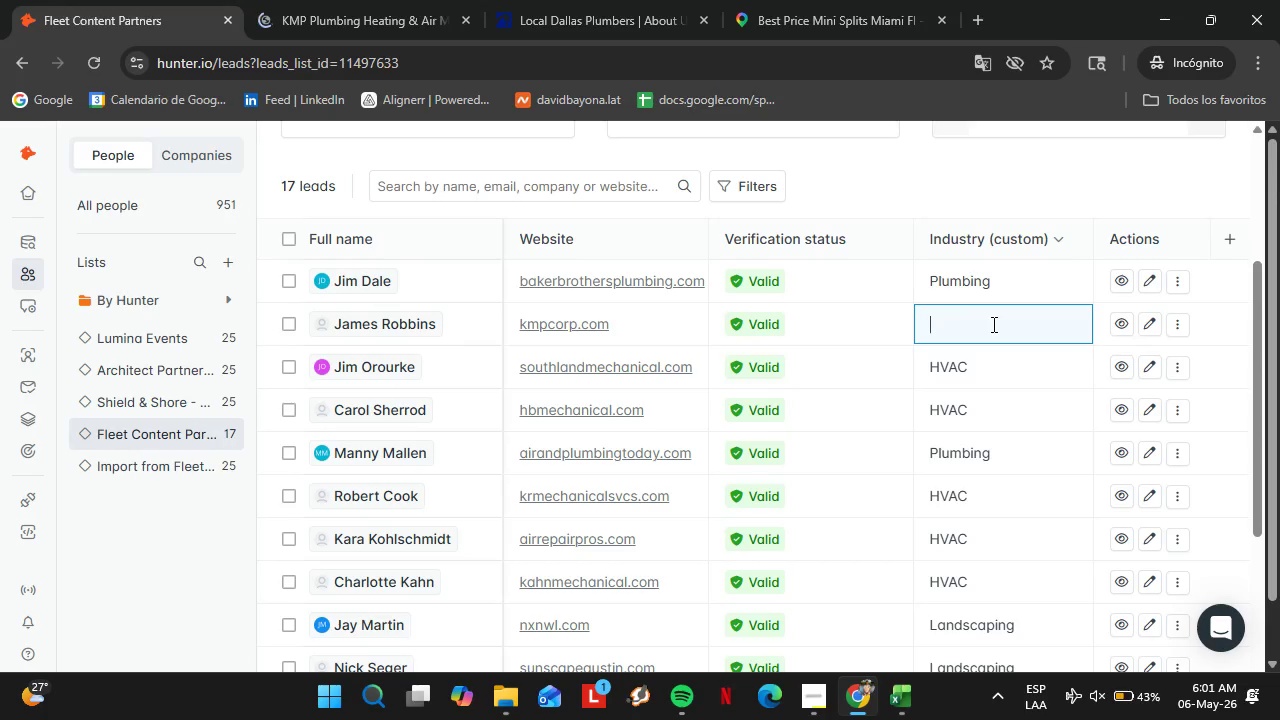 
type(Pu)
key(Backspace)
type(lumbing)
 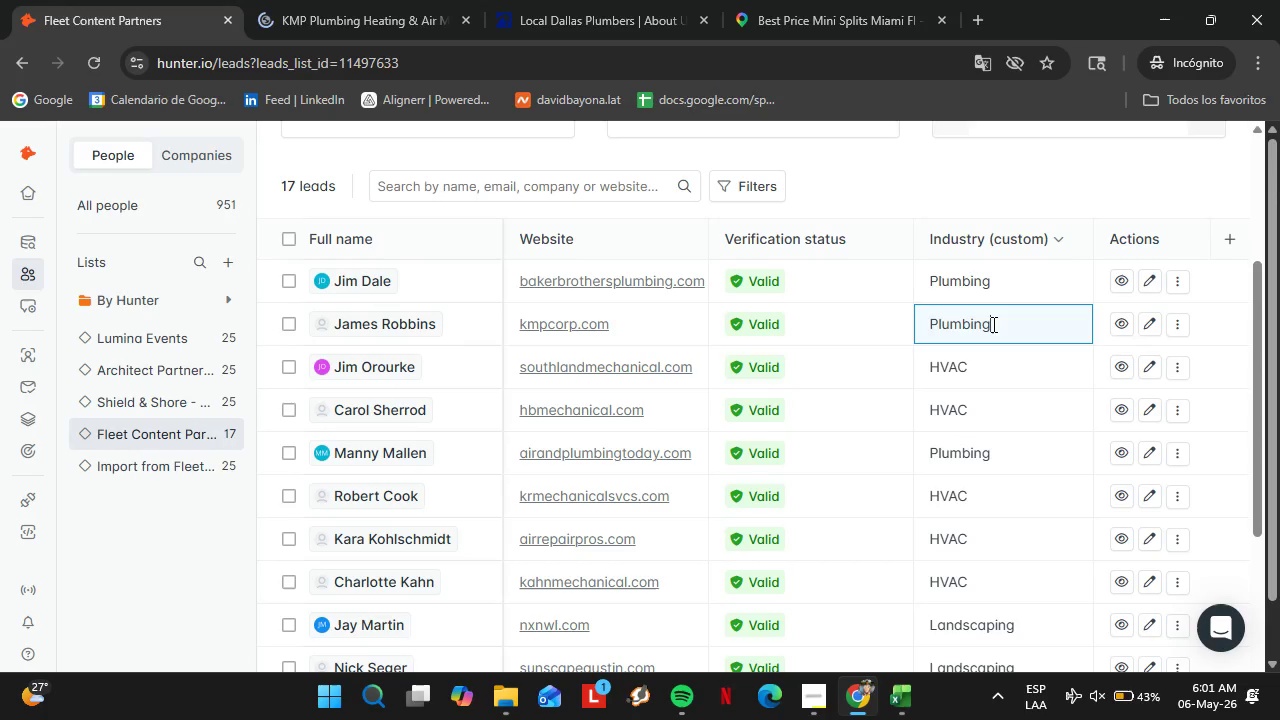 
key(Enter)
 